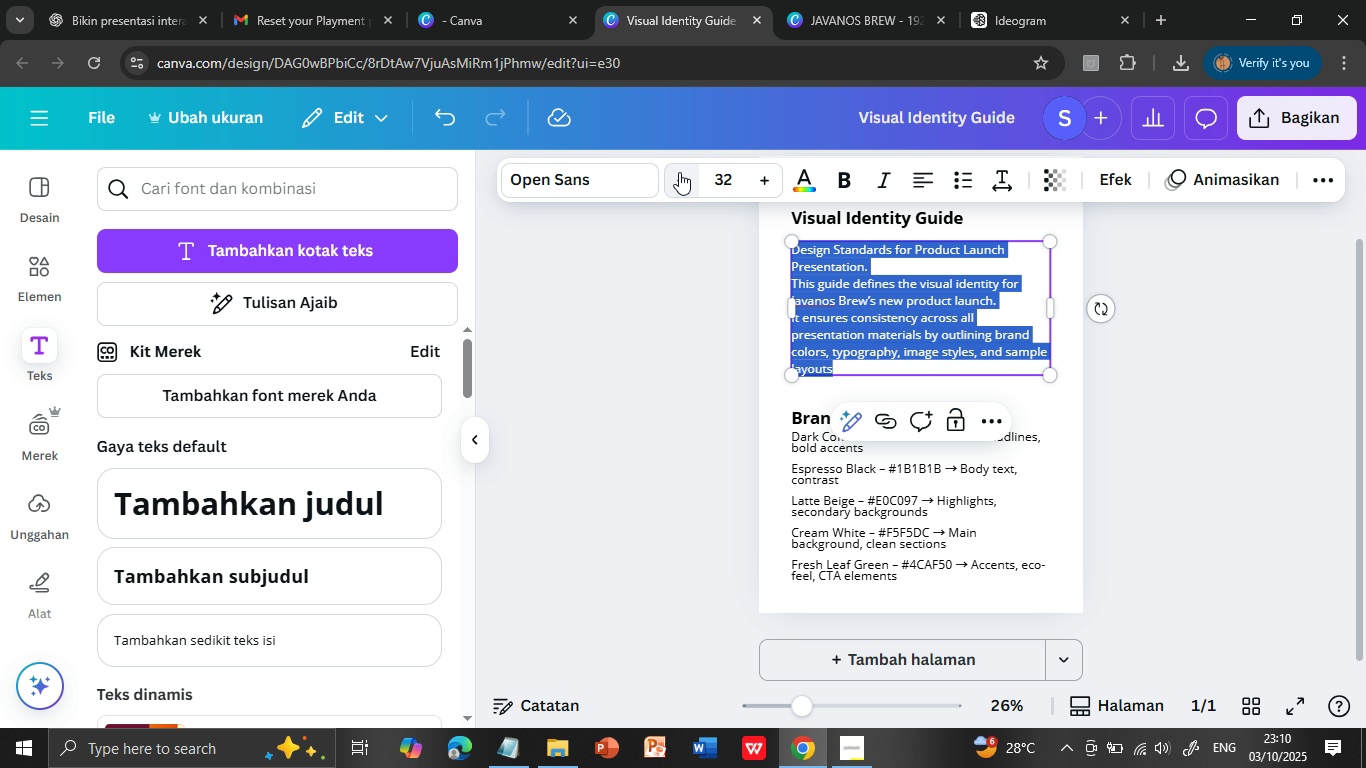 
left_click([679, 172])
 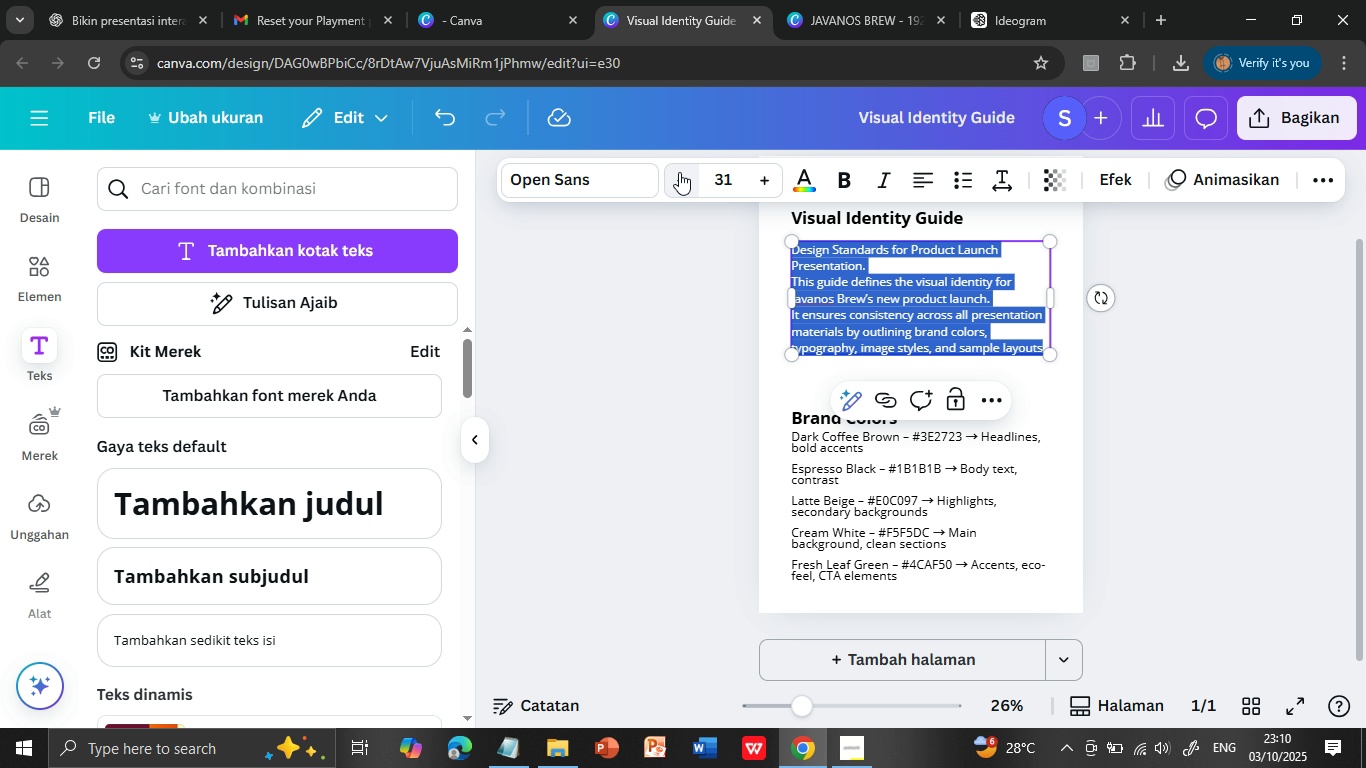 
left_click([679, 172])
 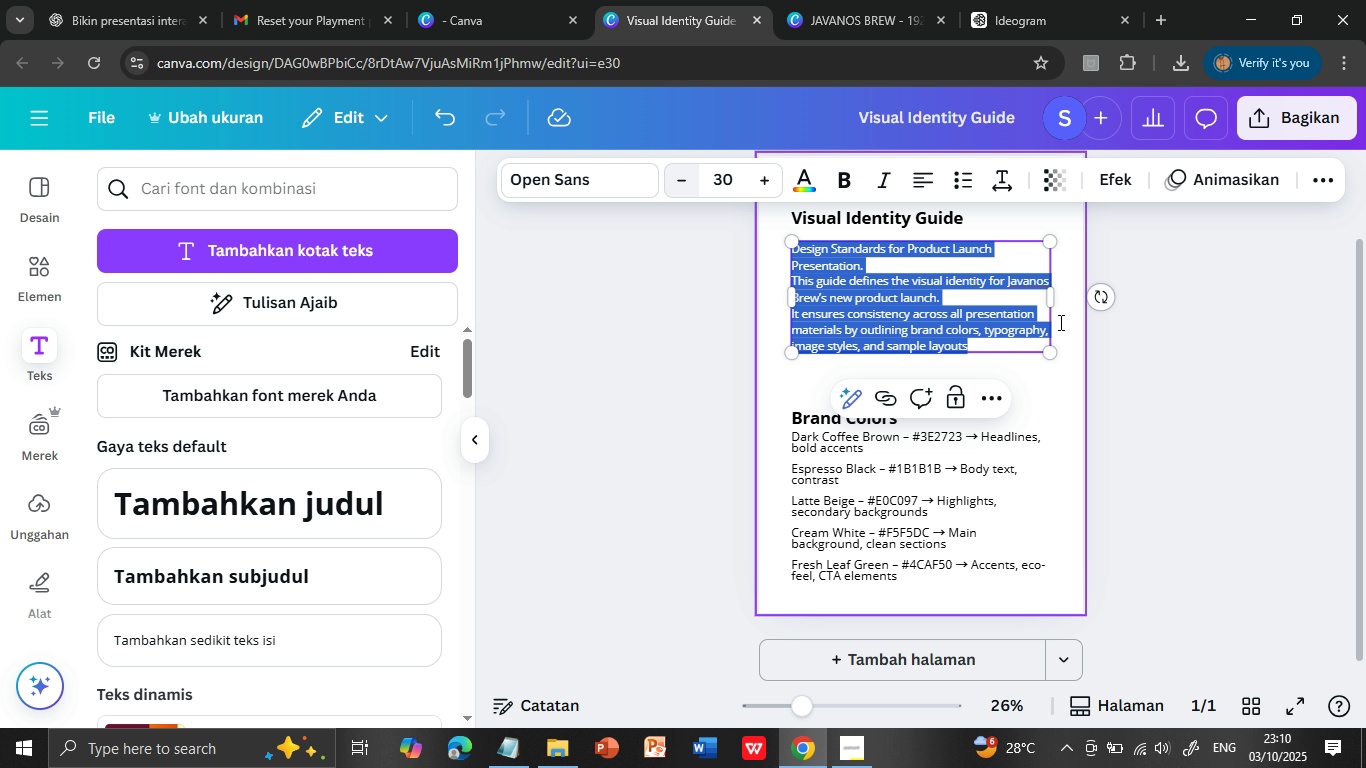 
left_click([679, 172])
 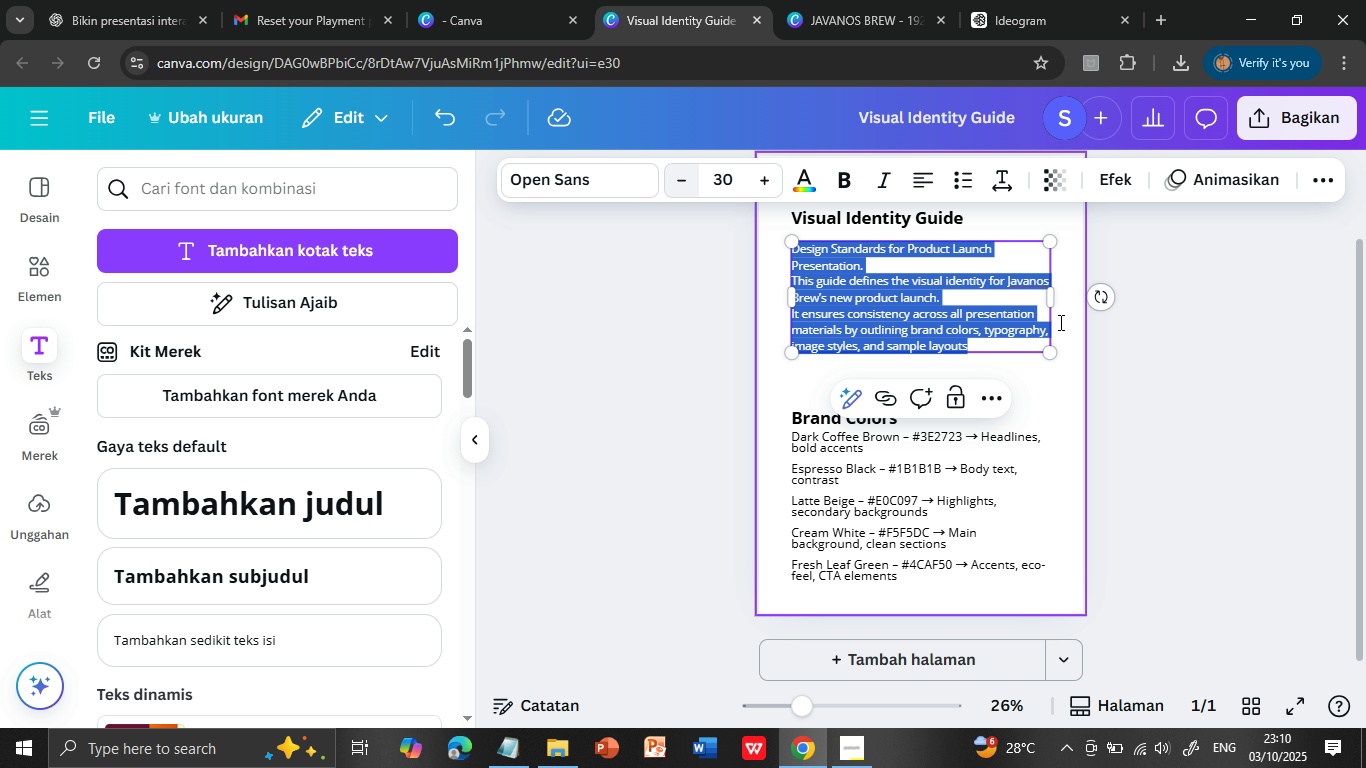 
left_click([1195, 410])
 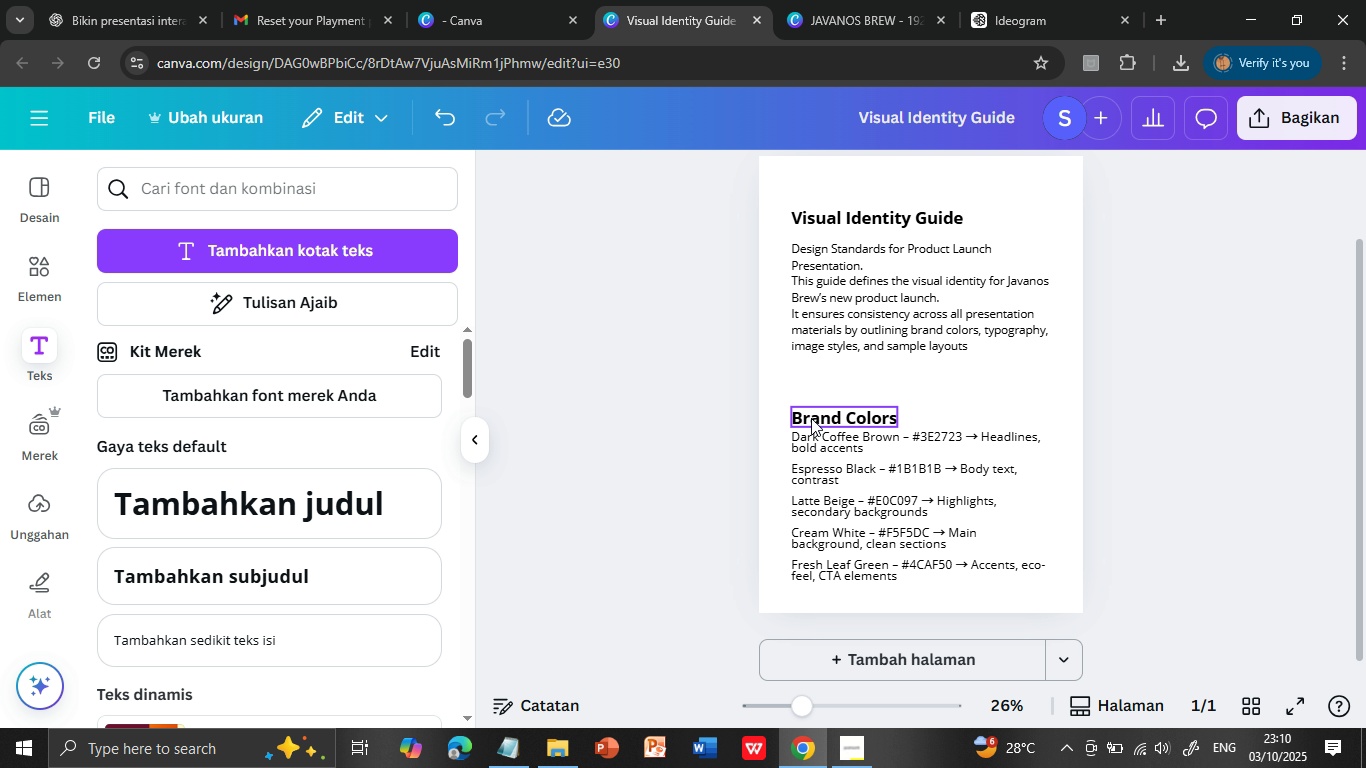 
left_click([811, 418])
 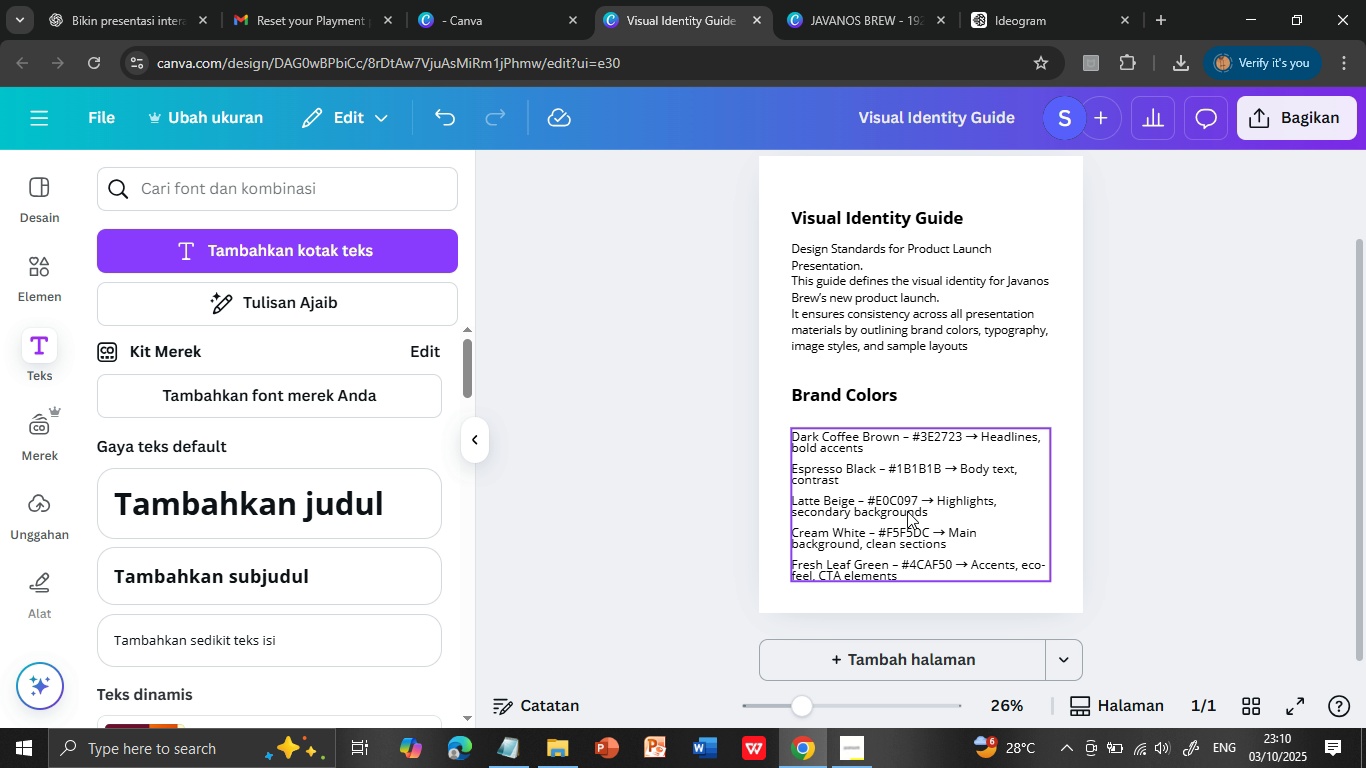 
left_click_drag(start_coordinate=[866, 477], to_coordinate=[865, 455])
 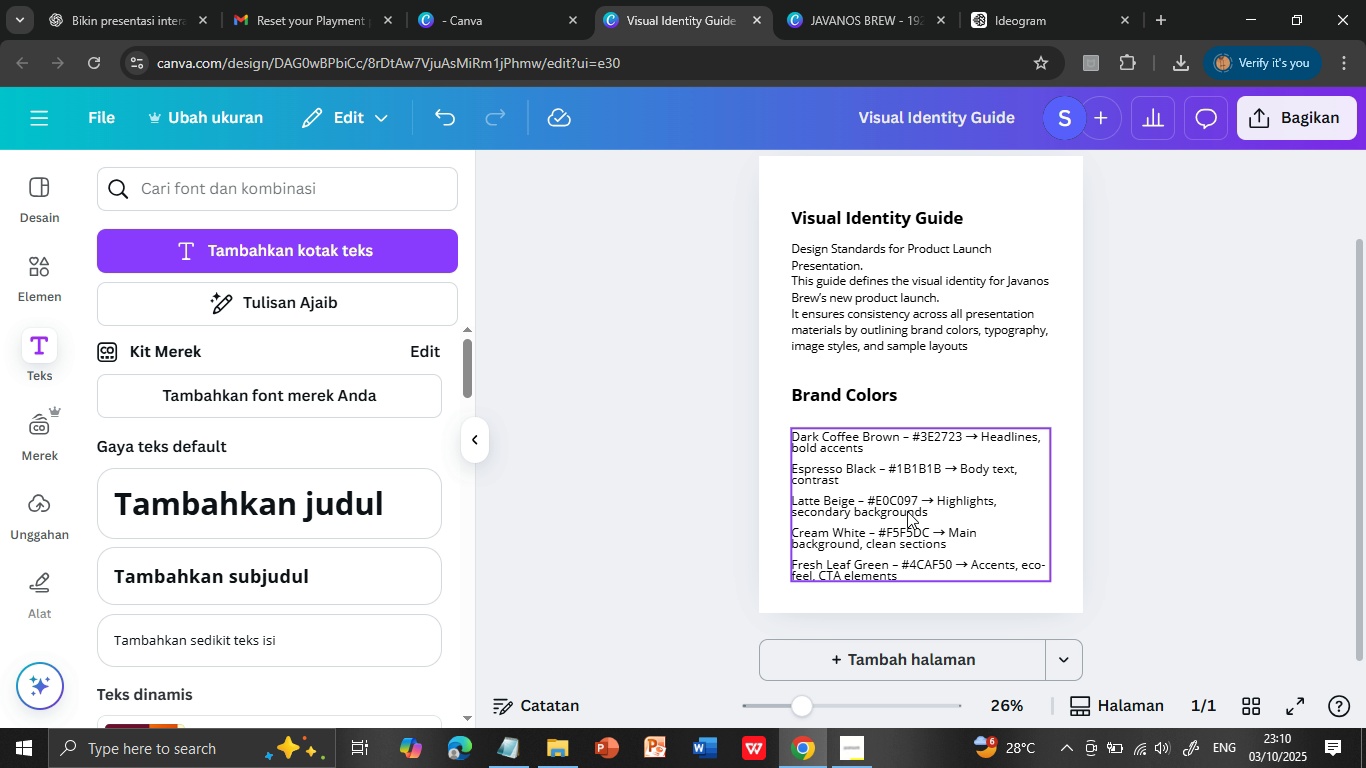 
left_click([1091, 507])
 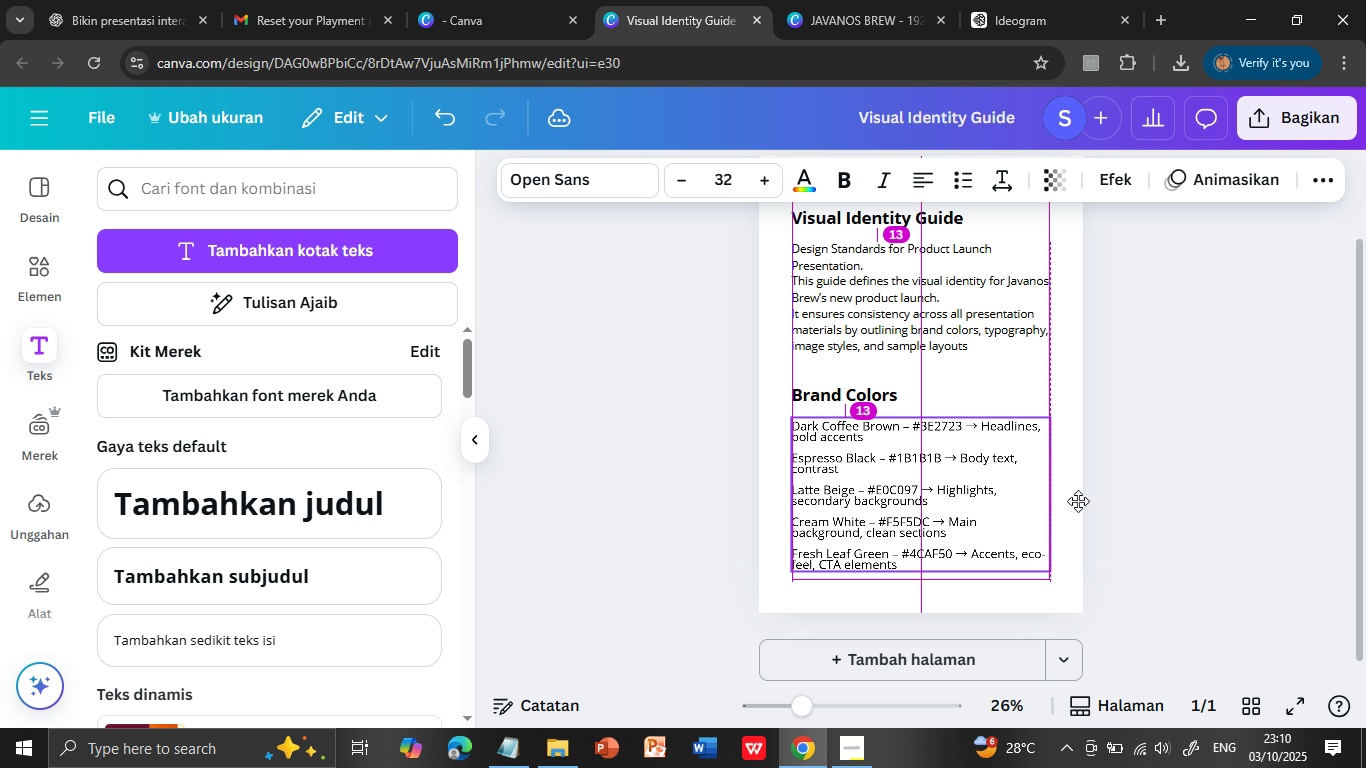 
left_click_drag(start_coordinate=[907, 516], to_coordinate=[907, 500])
 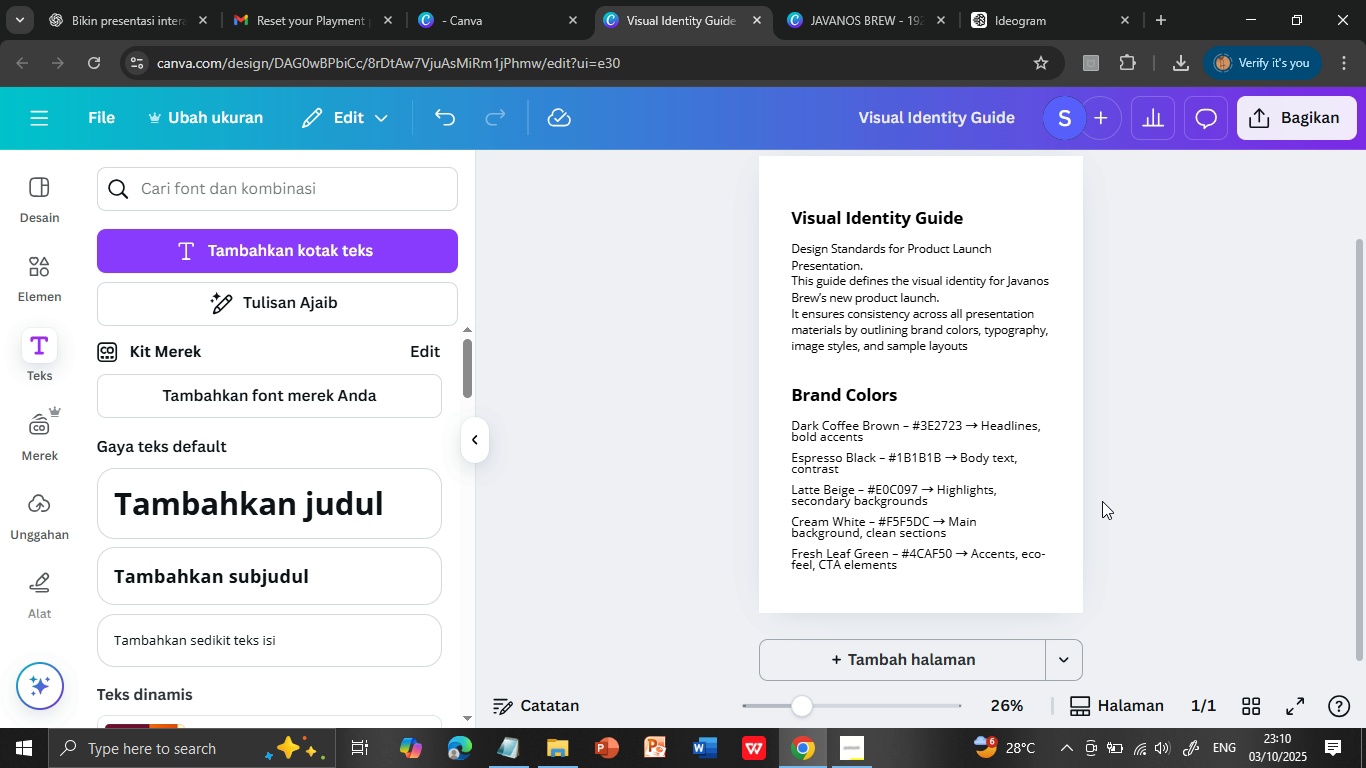 
left_click([1102, 501])
 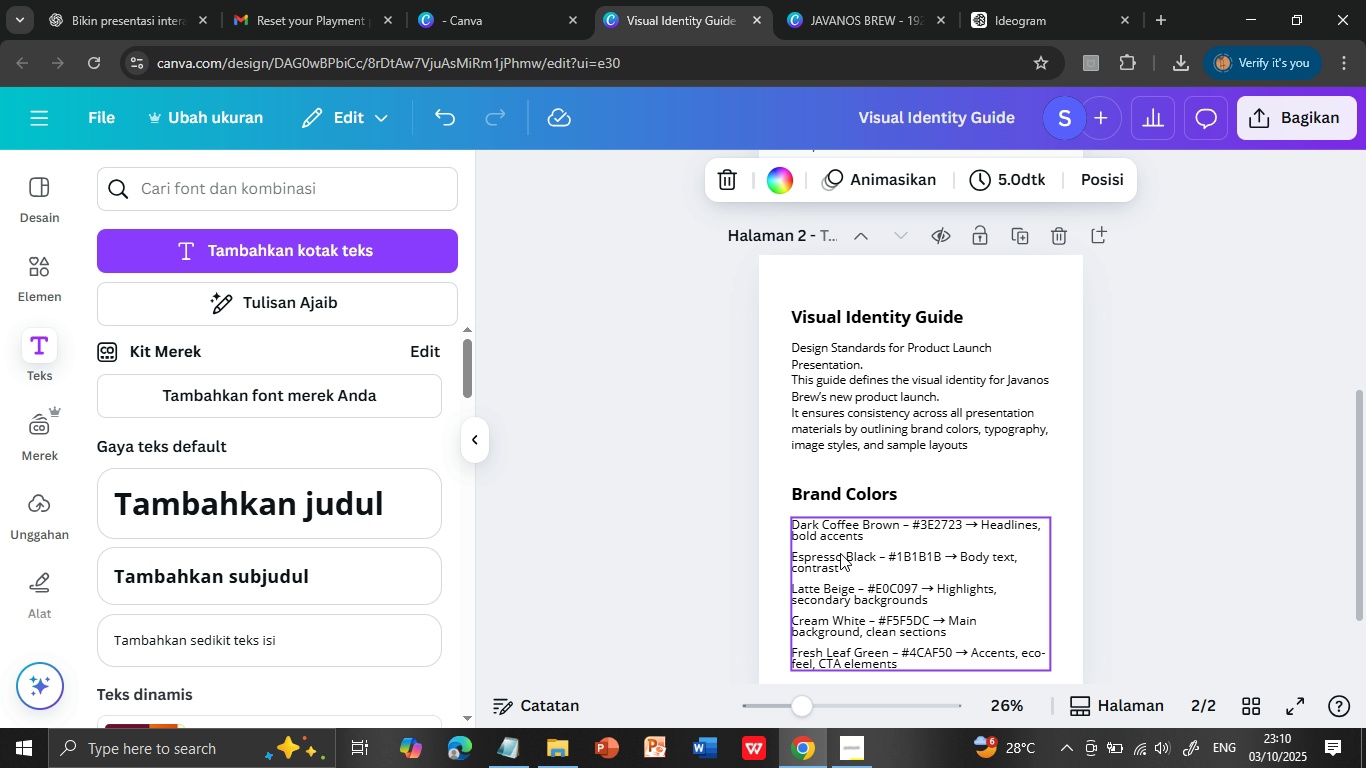 
scroll: coordinate [1068, 449], scroll_direction: up, amount: 1.0
 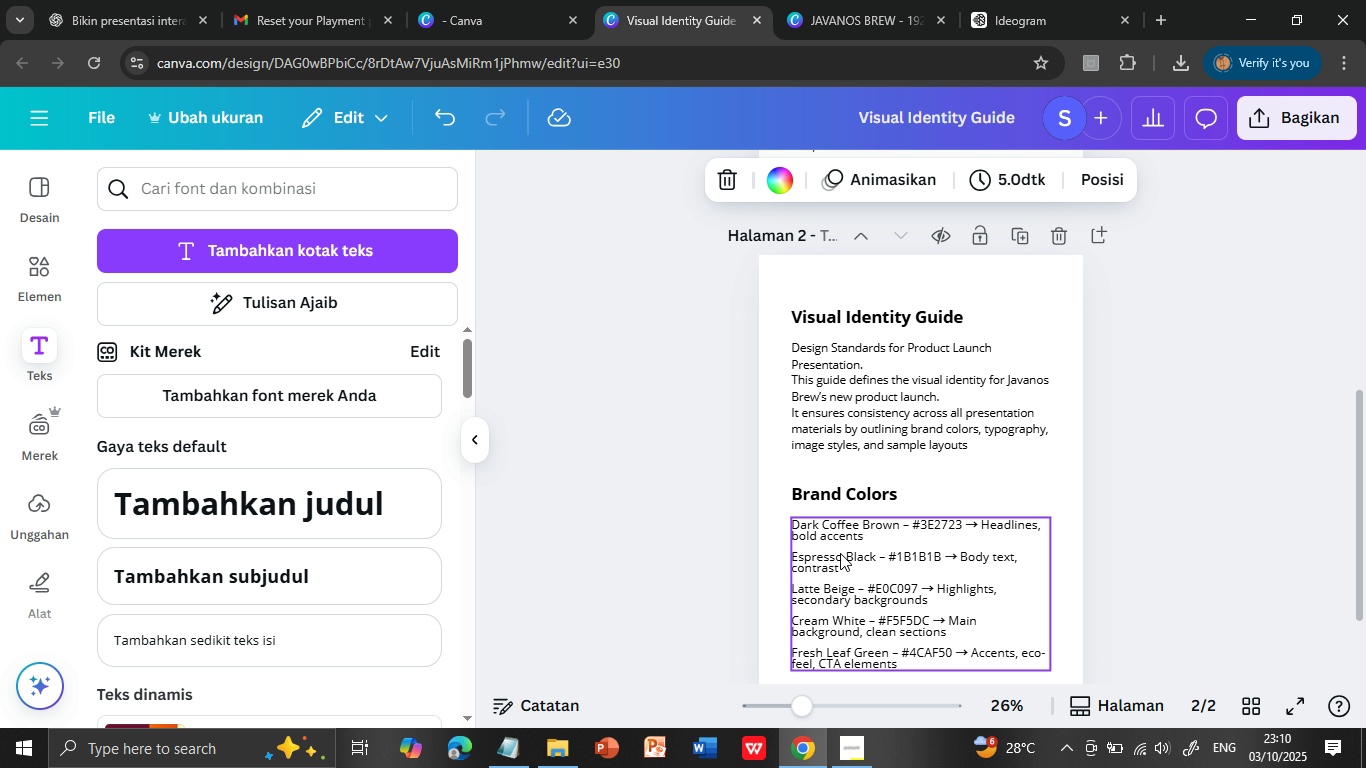 
left_click([1024, 233])
 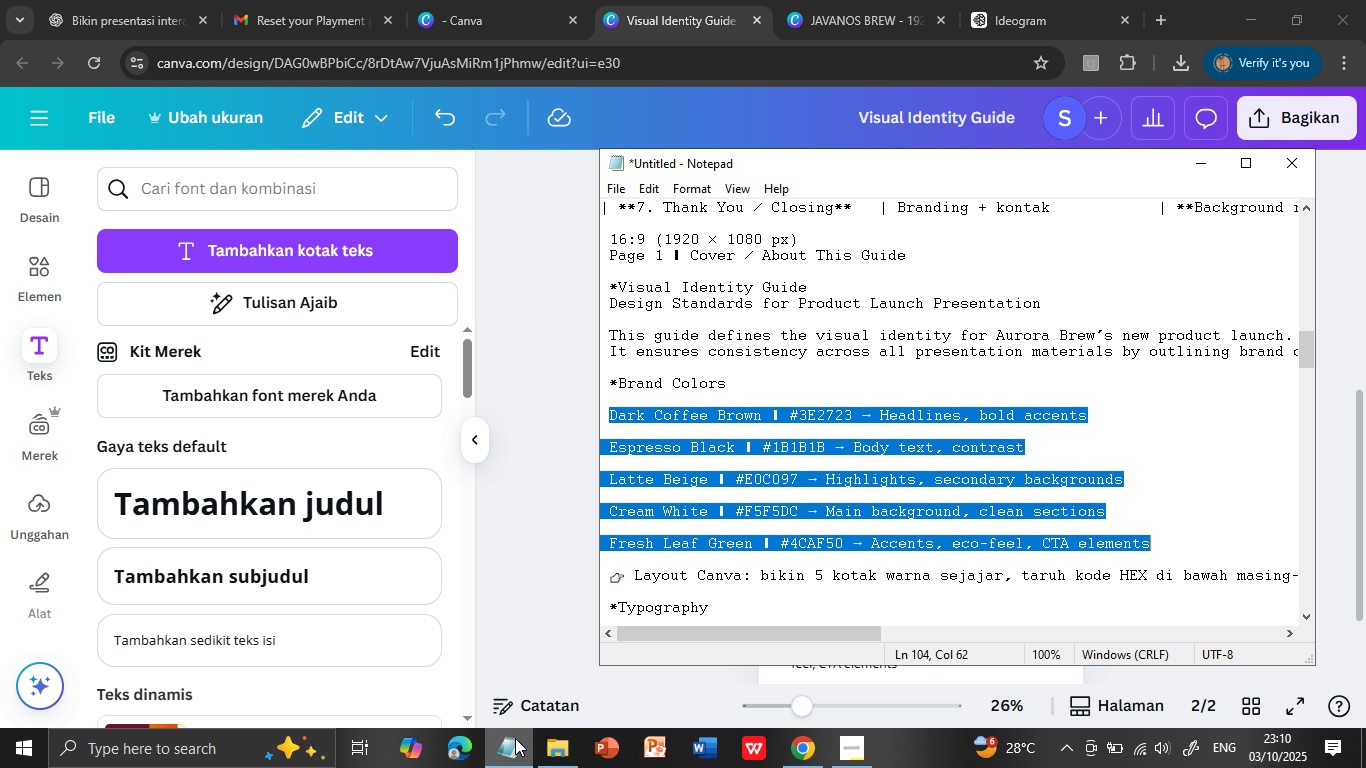 
left_click([511, 742])
 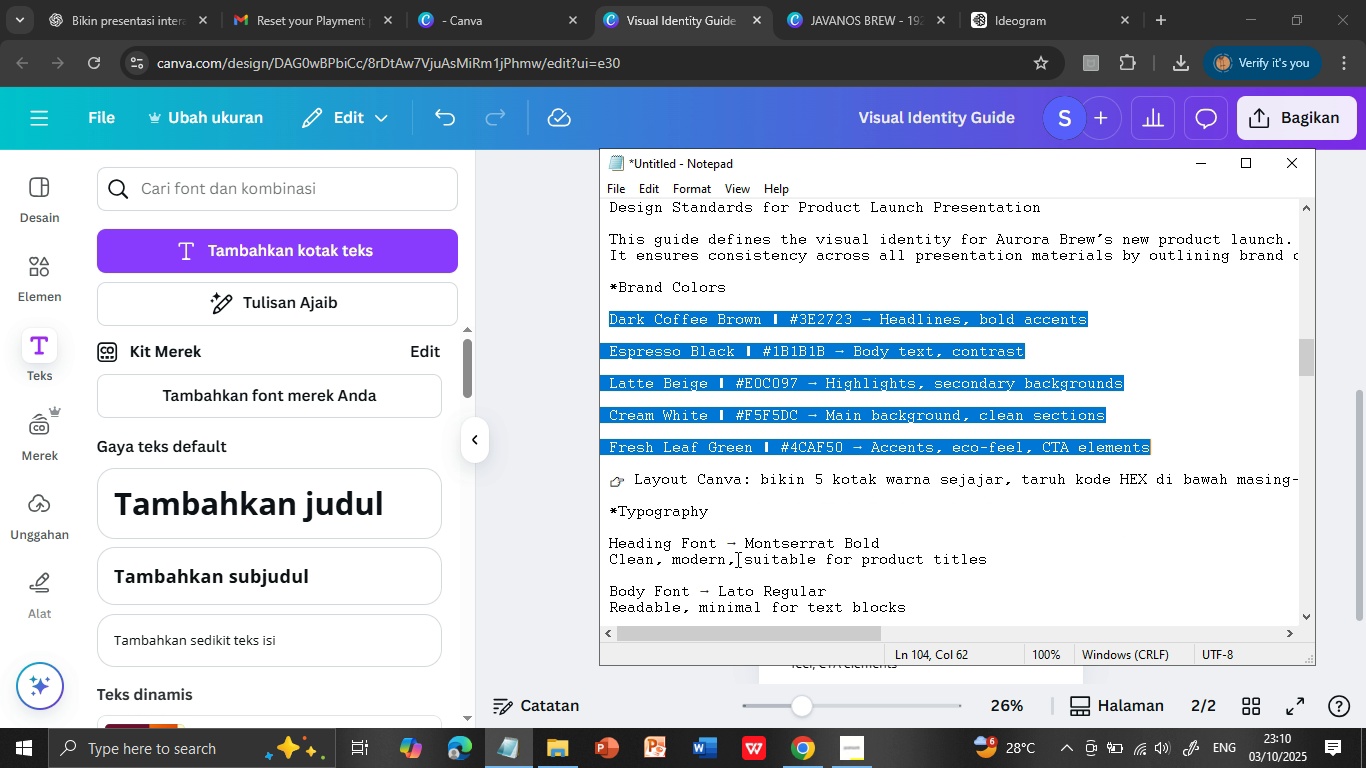 
scroll: coordinate [736, 559], scroll_direction: down, amount: 2.0
 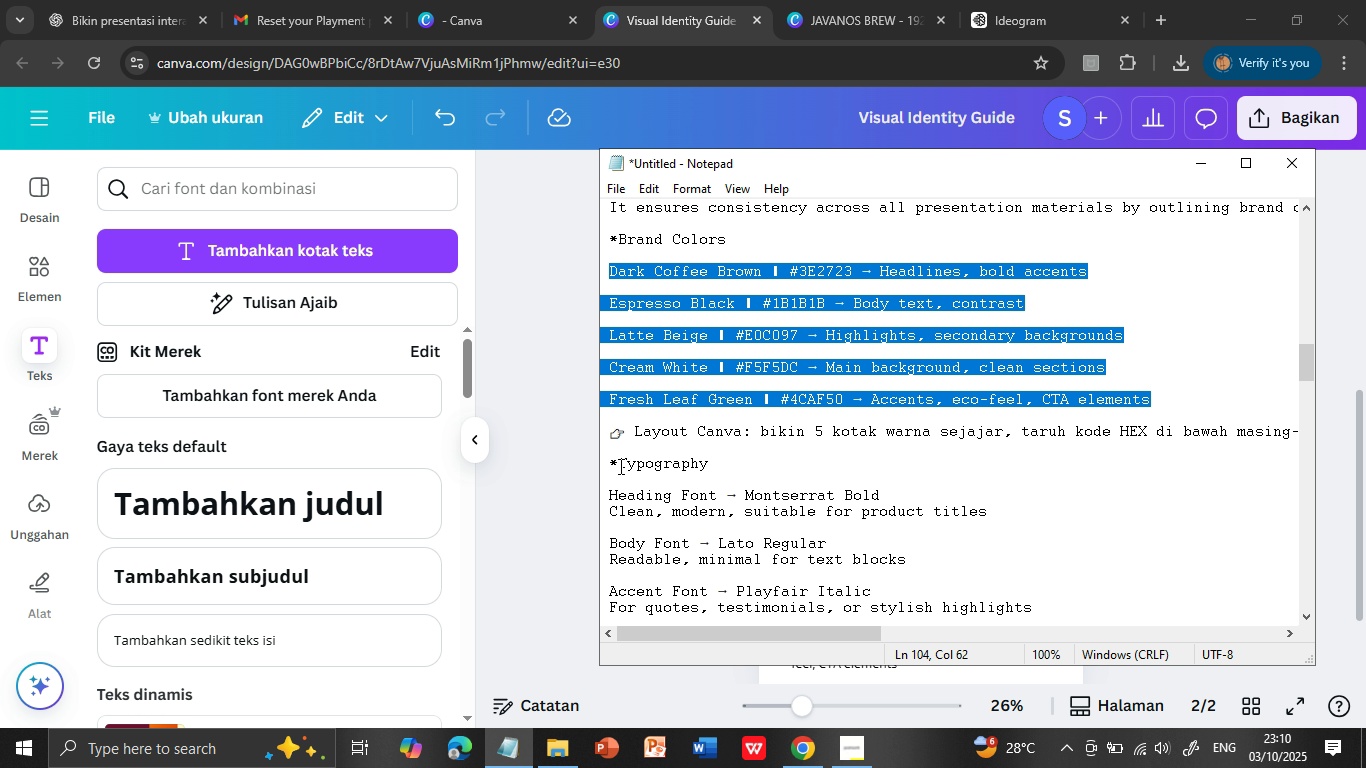 
left_click_drag(start_coordinate=[619, 464], to_coordinate=[759, 468])
 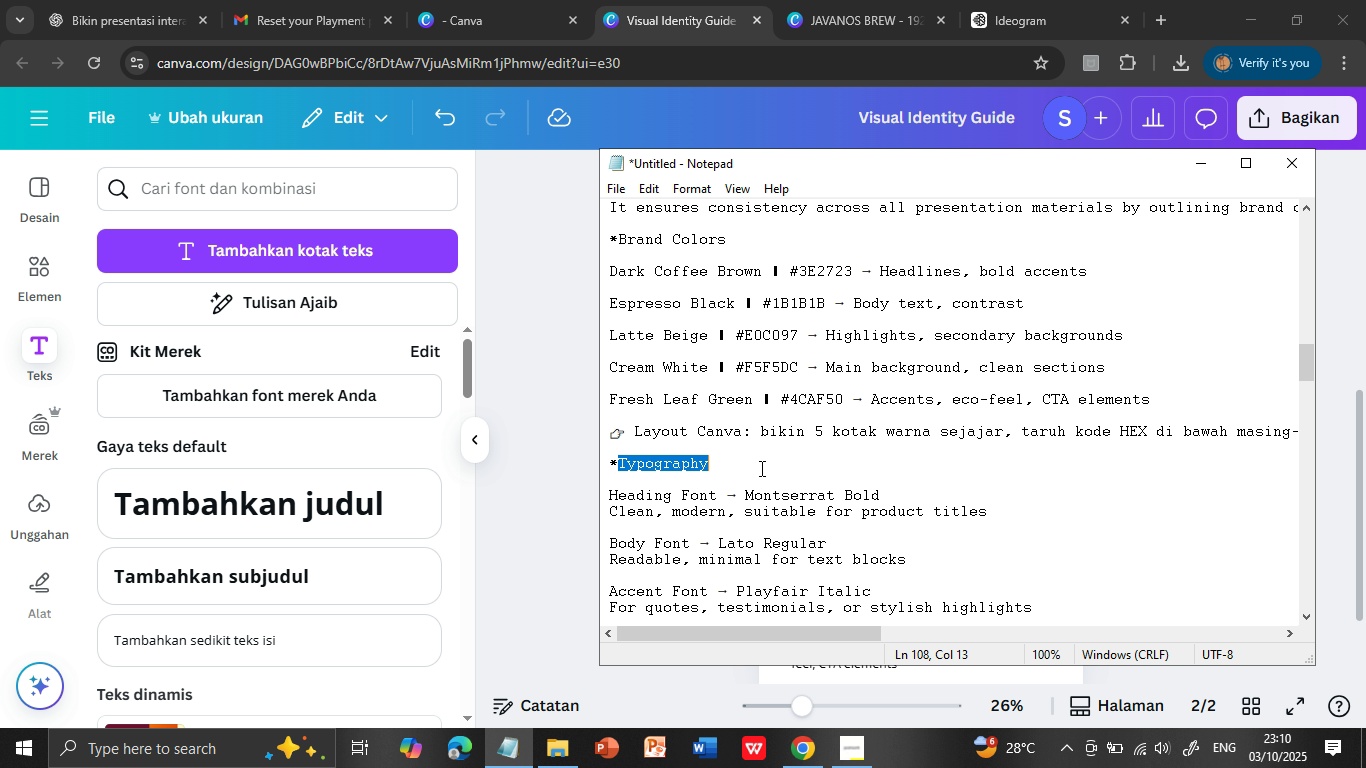 
hold_key(key=ControlLeft, duration=1.37)
 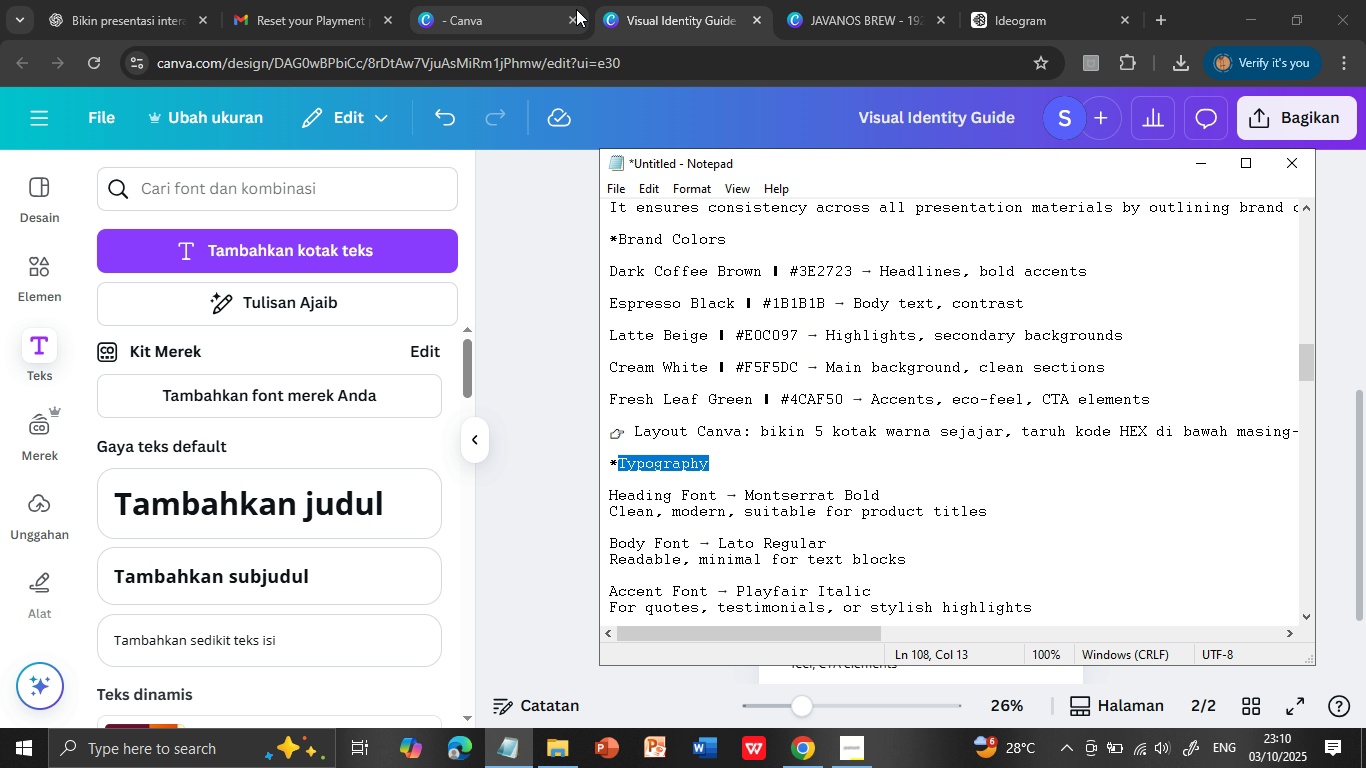 
hold_key(key=C, duration=0.52)
 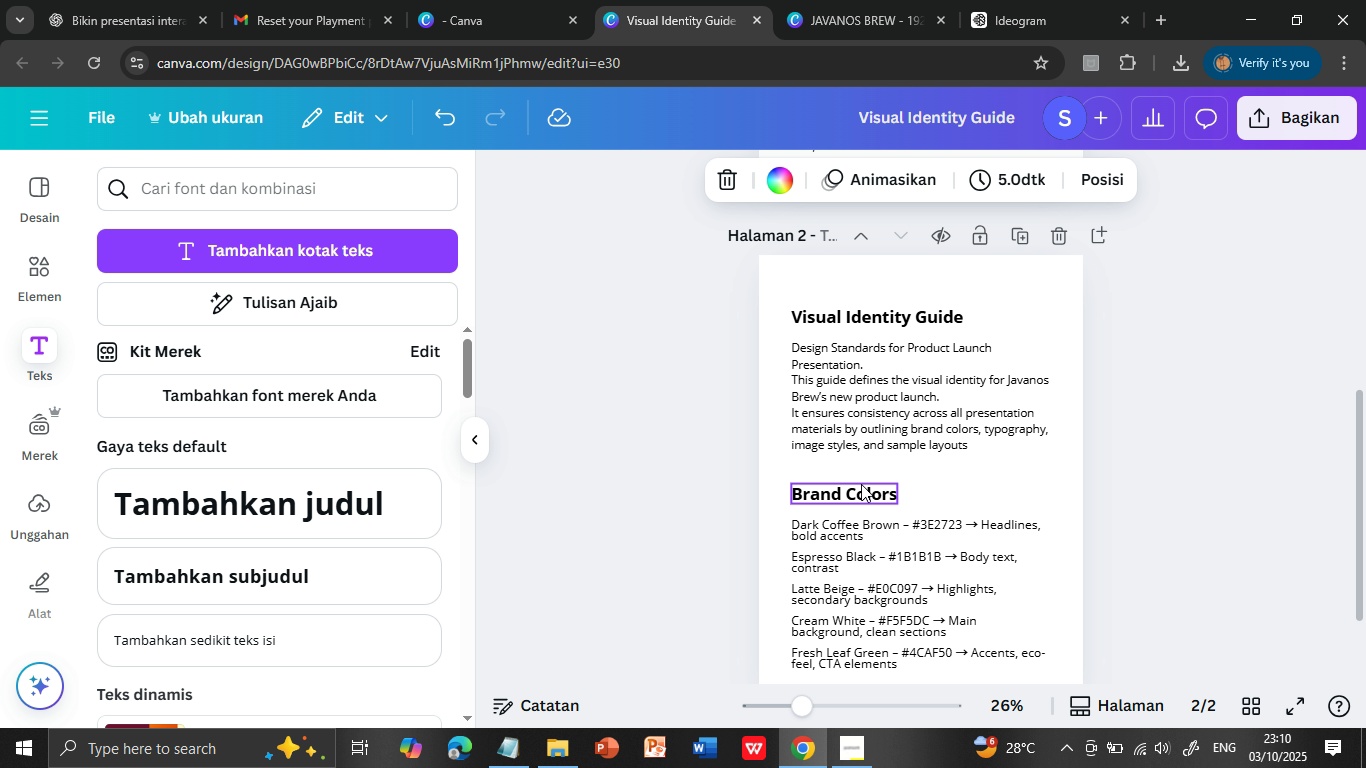 
left_click([618, 12])
 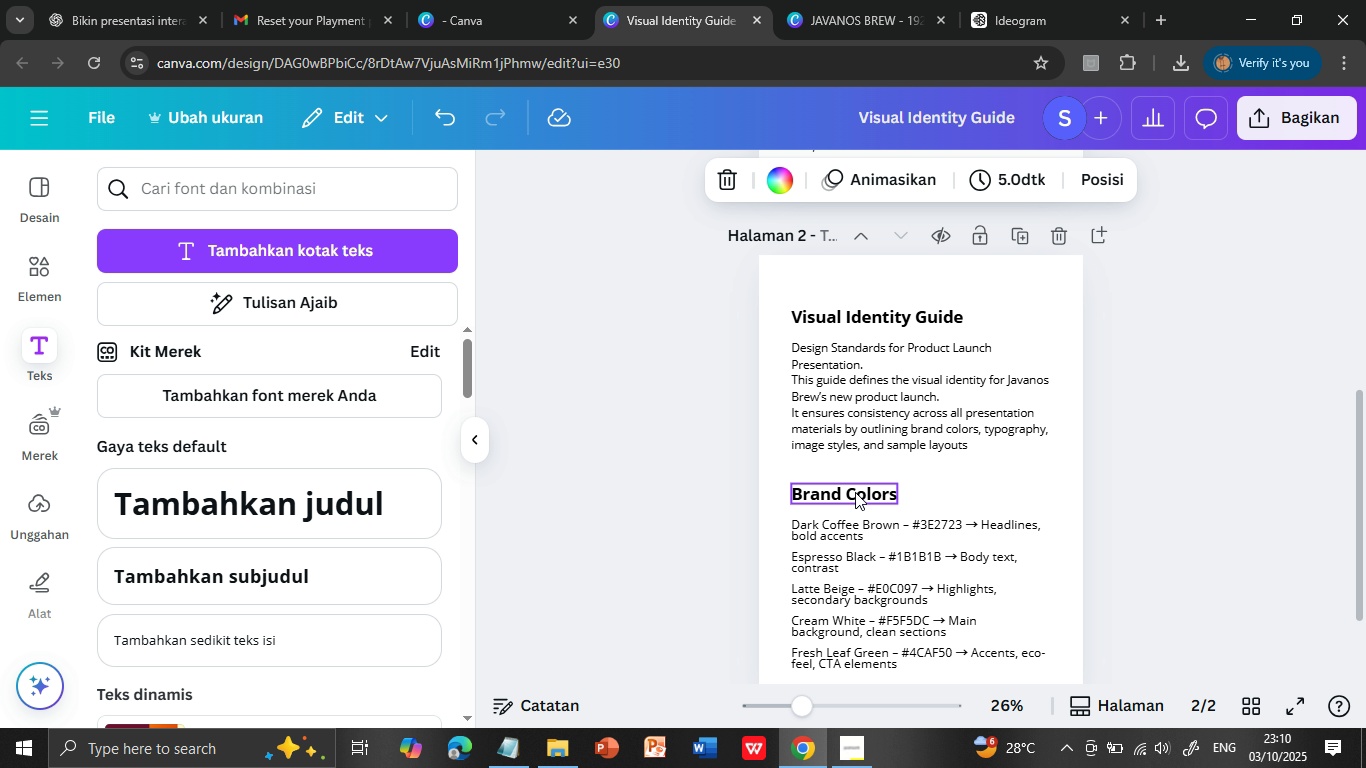 
scroll: coordinate [890, 430], scroll_direction: up, amount: 3.0
 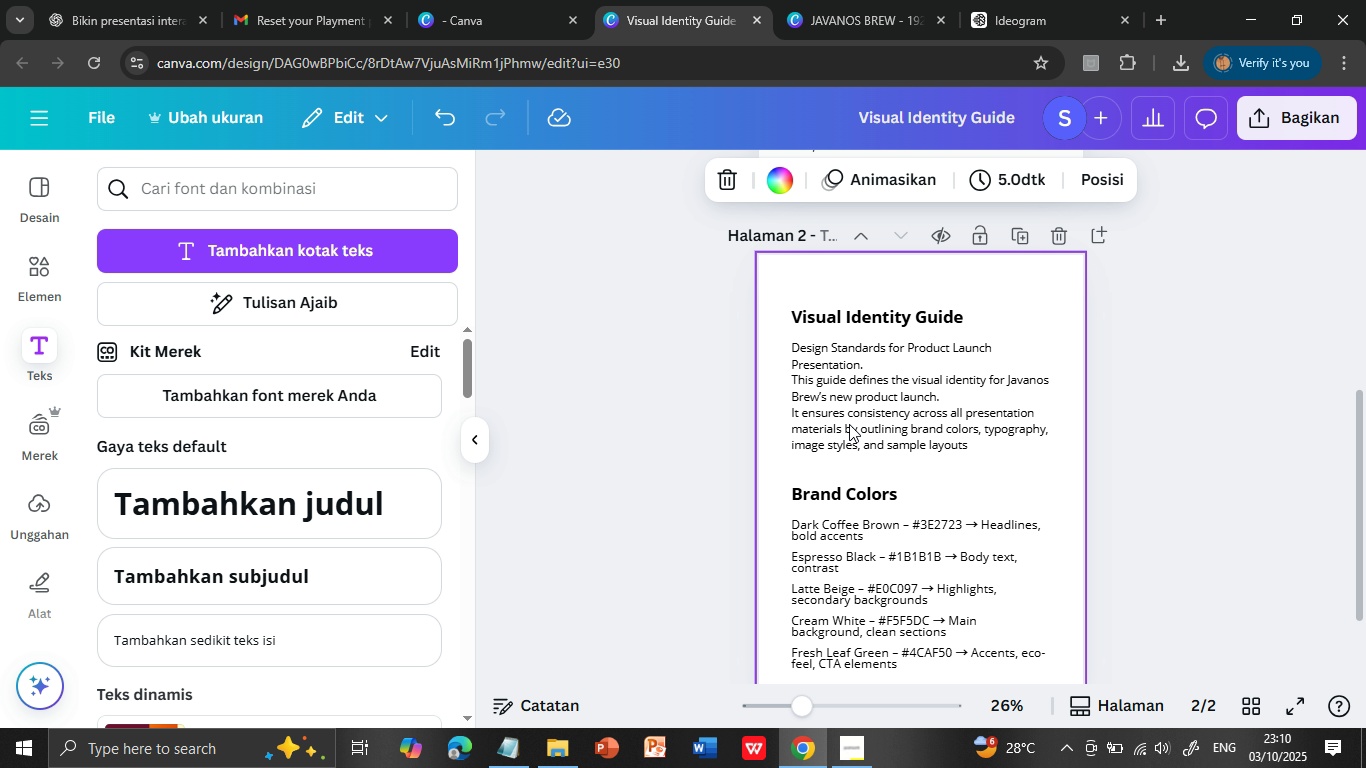 
scroll: coordinate [912, 490], scroll_direction: down, amount: 3.0
 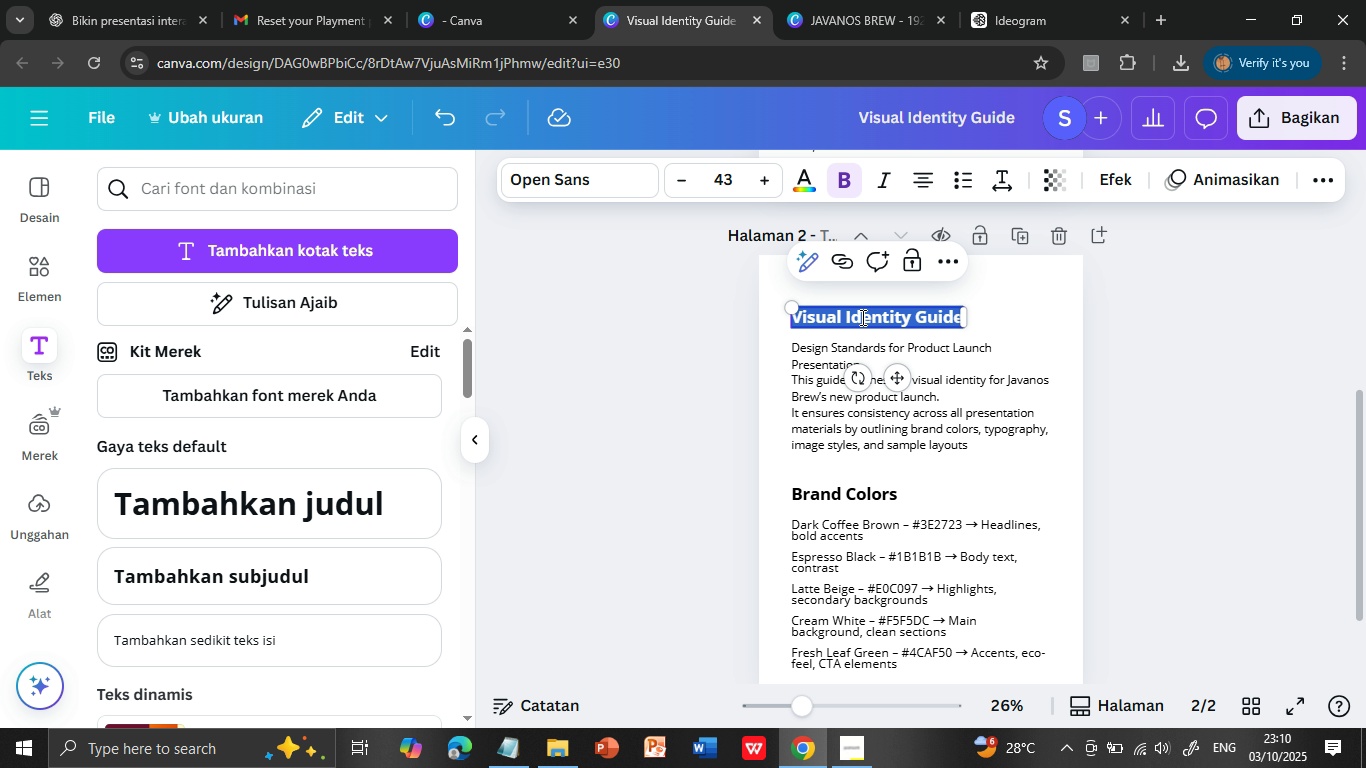 
double_click([861, 317])
 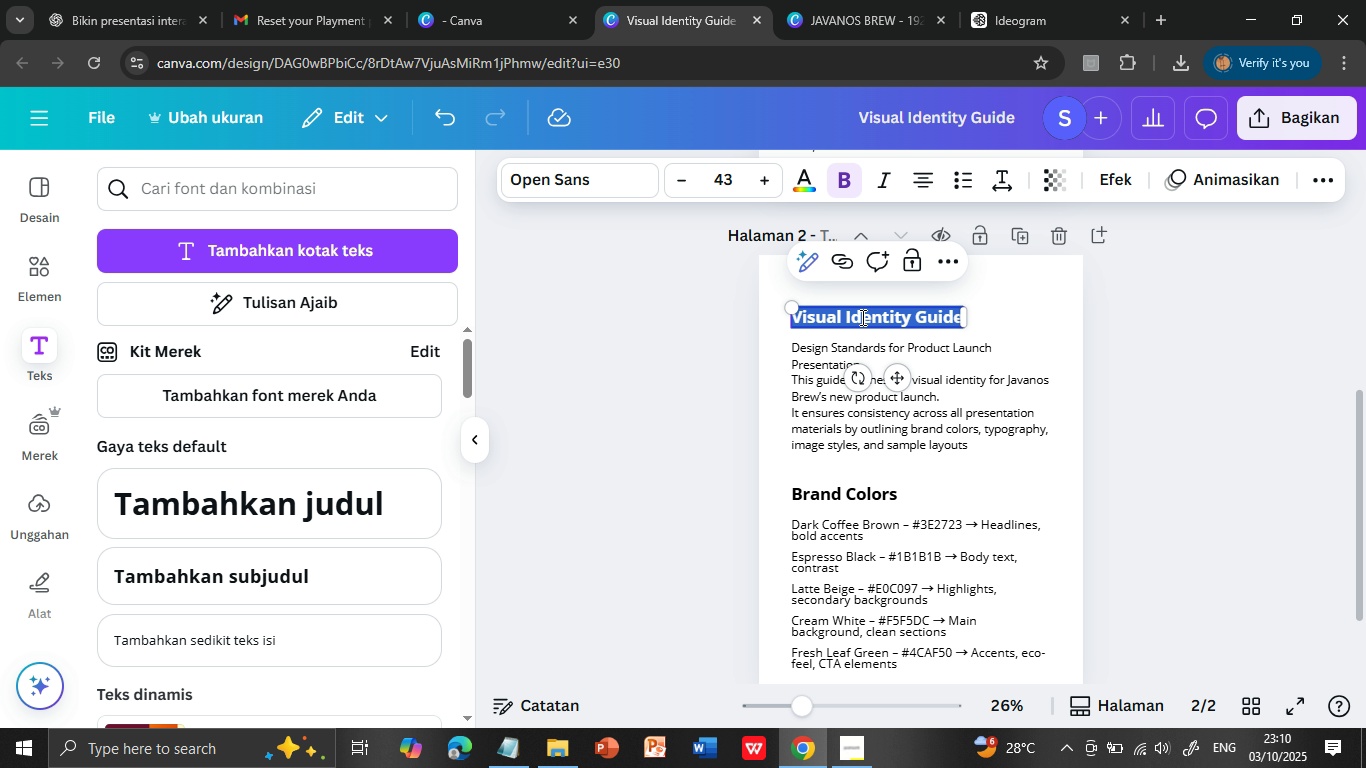 
left_click([861, 317])
 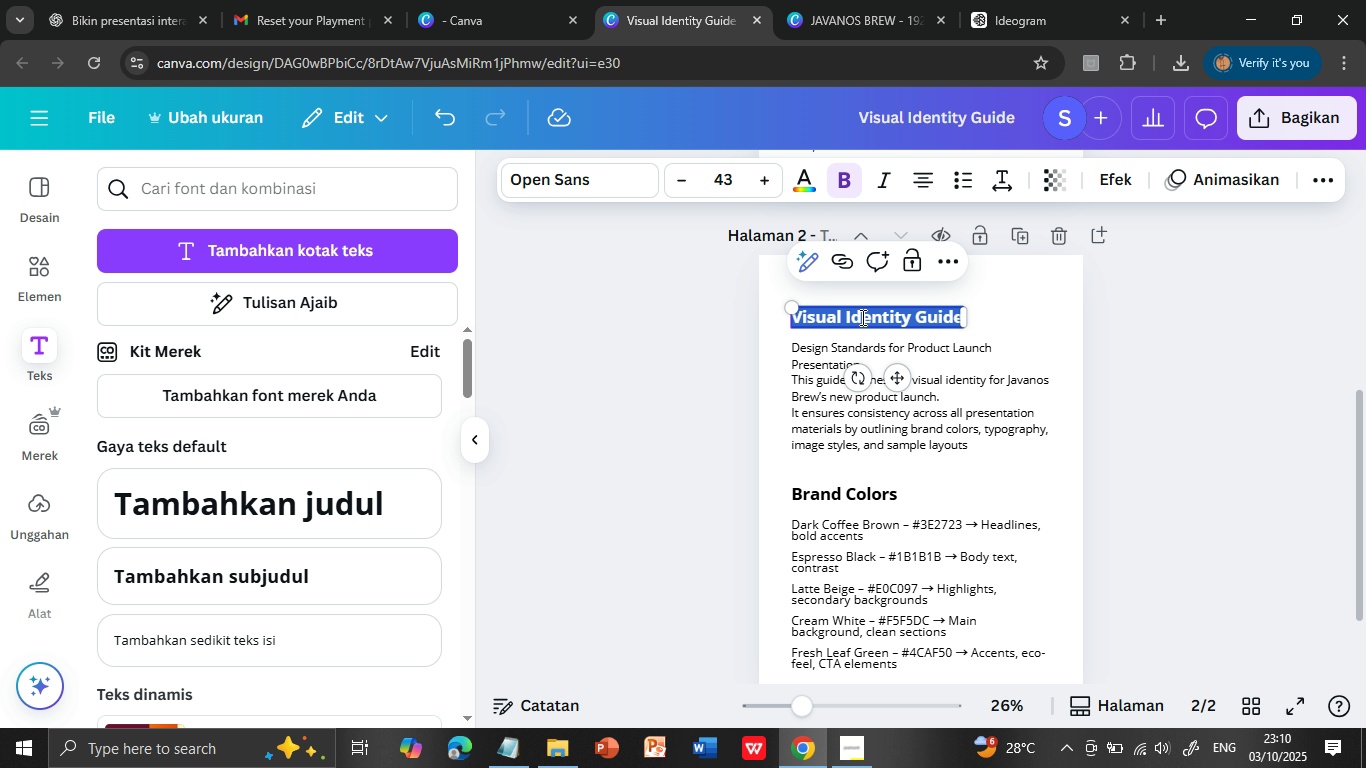 
triple_click([861, 317])
 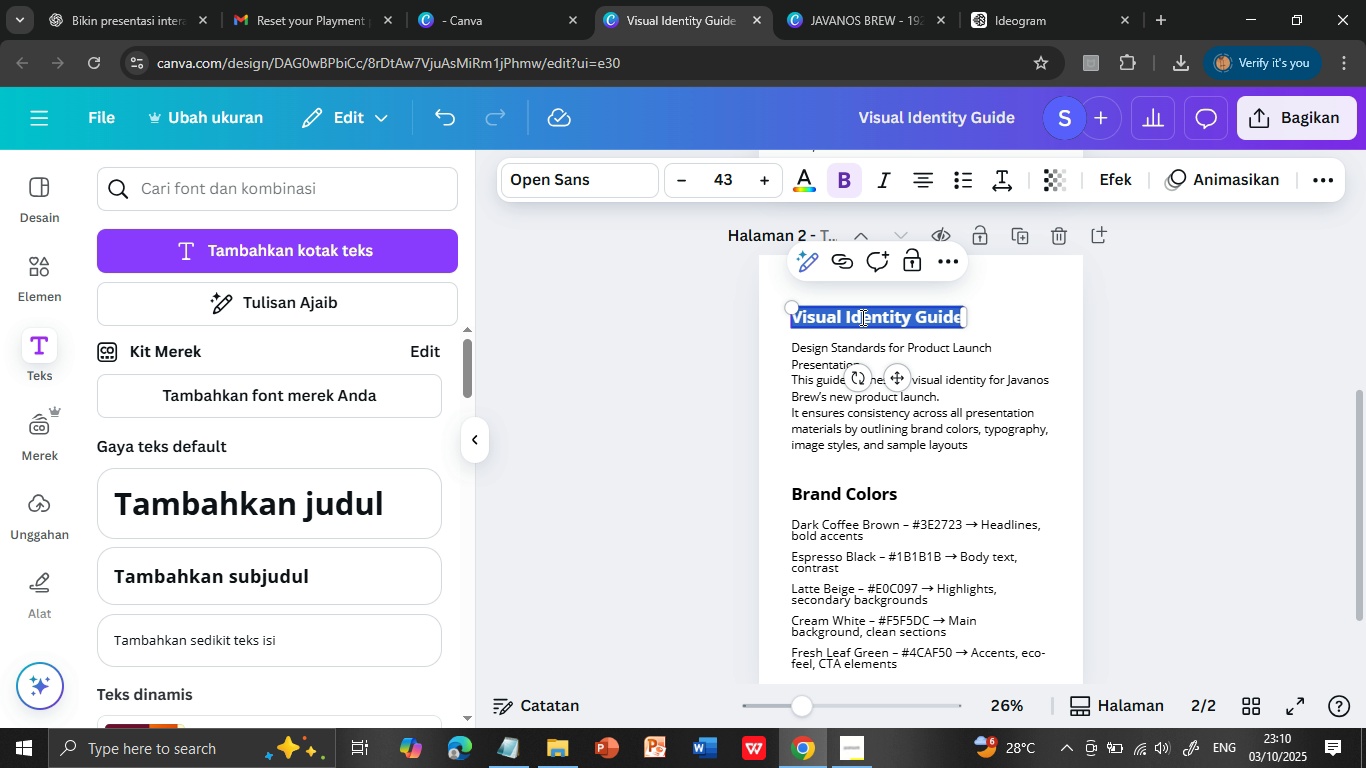 
key(Control+V)
 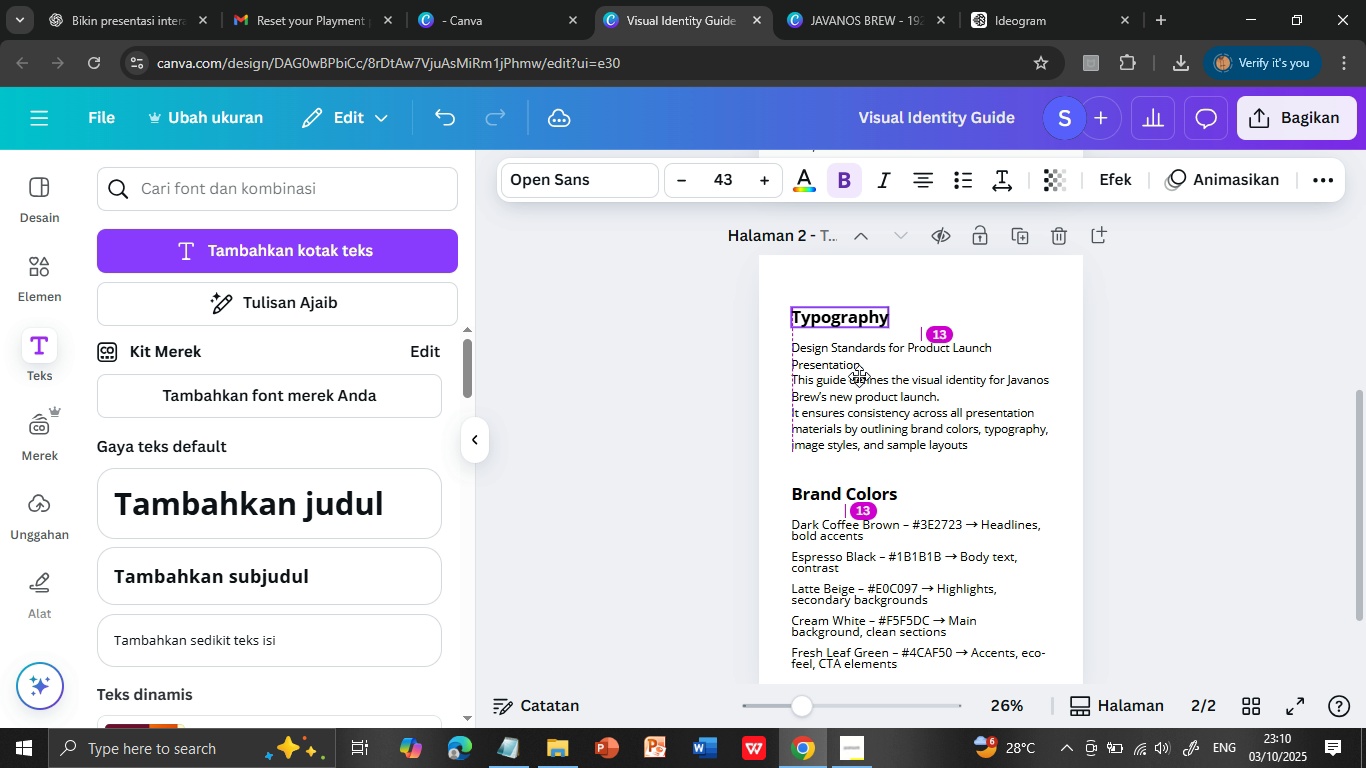 
left_click_drag(start_coordinate=[894, 381], to_coordinate=[859, 376])
 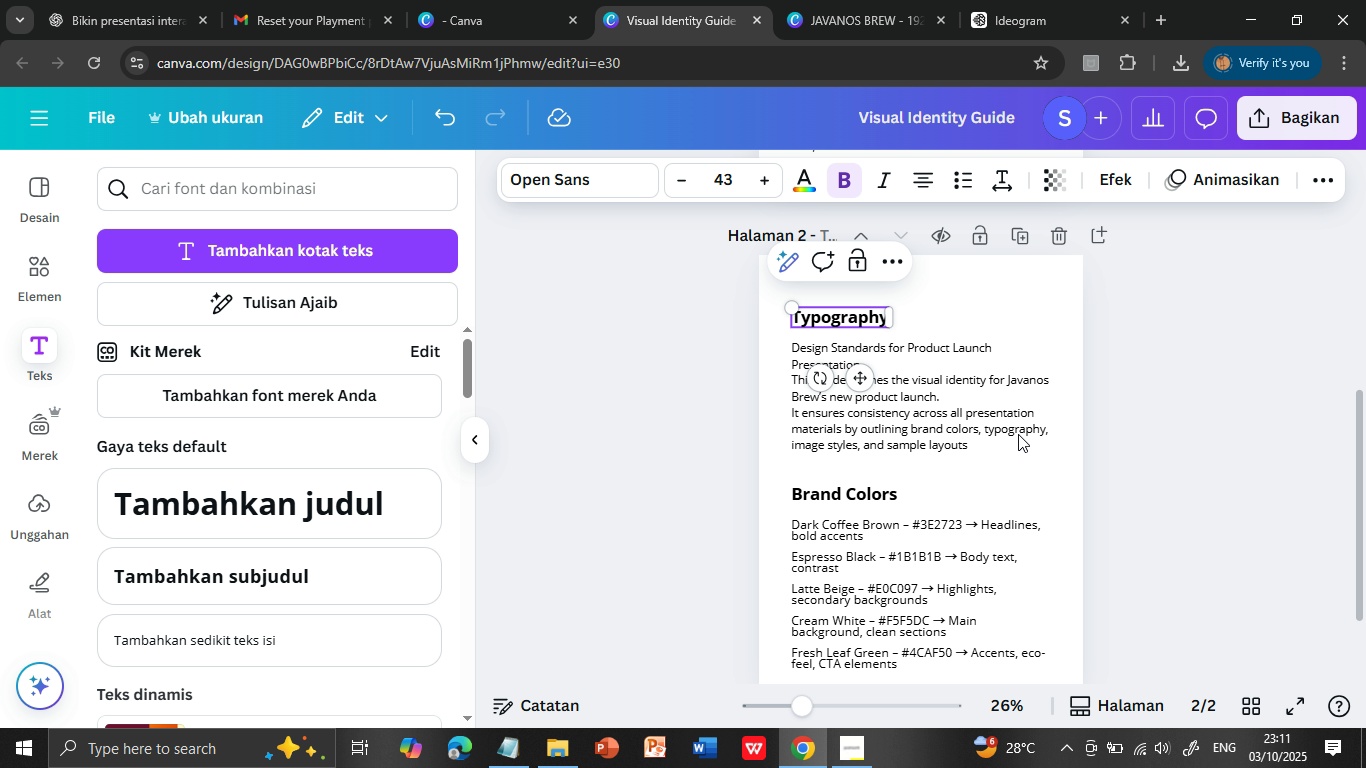 
left_click([1167, 455])
 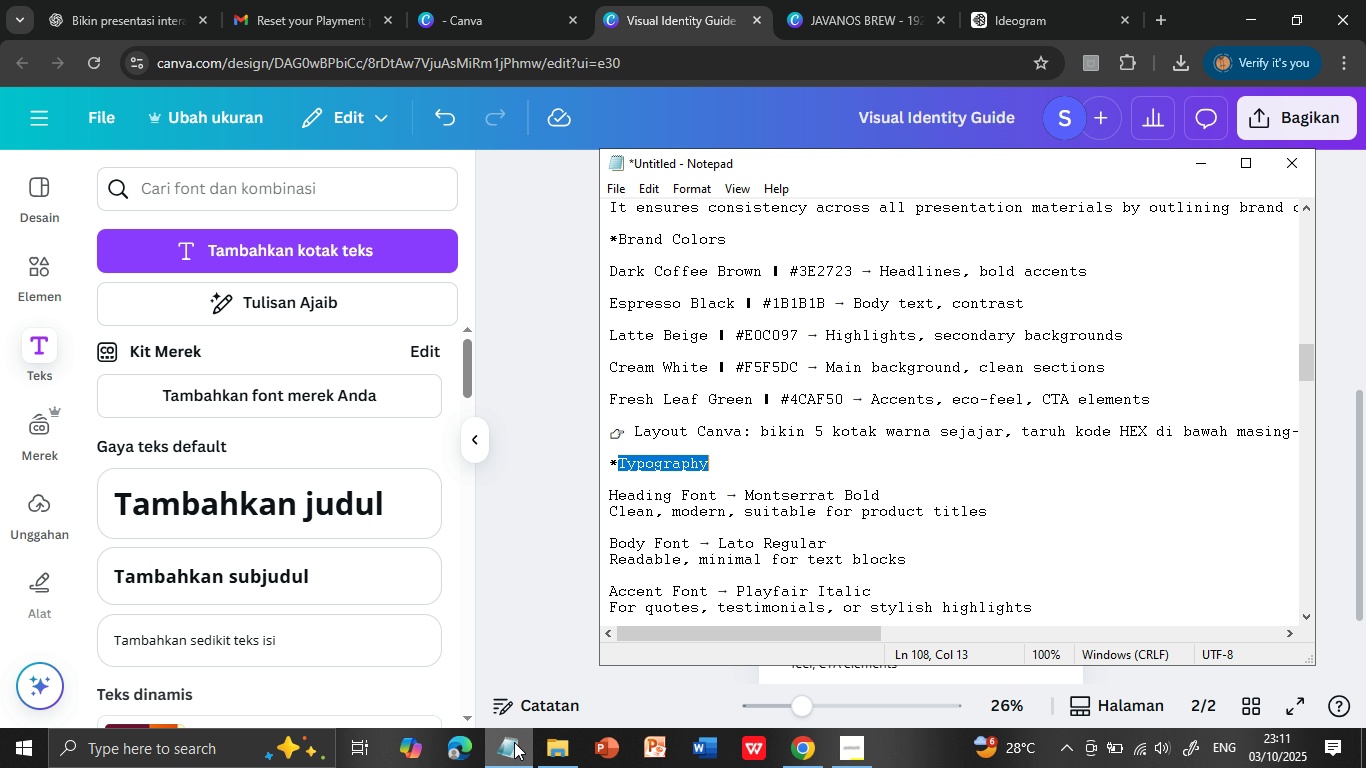 
left_click([514, 742])
 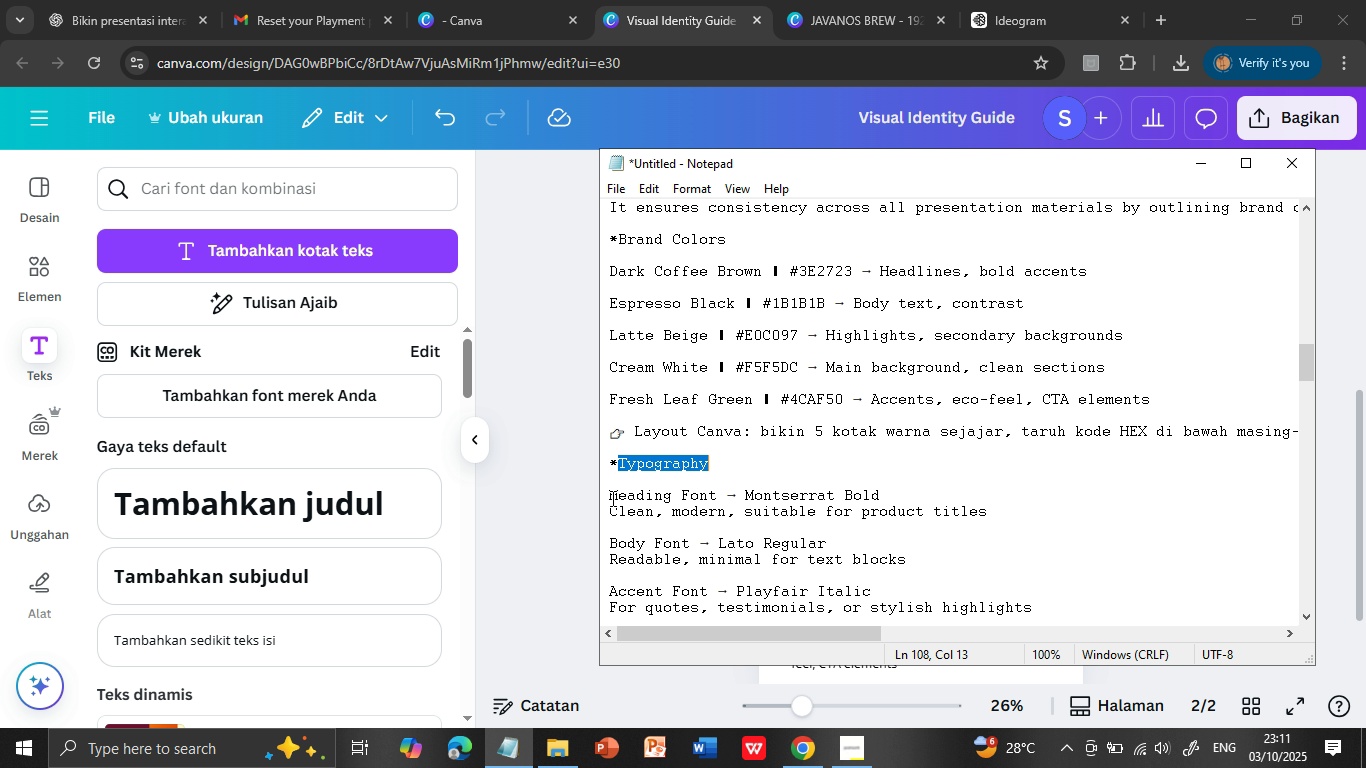 
left_click_drag(start_coordinate=[610, 497], to_coordinate=[1041, 554])
 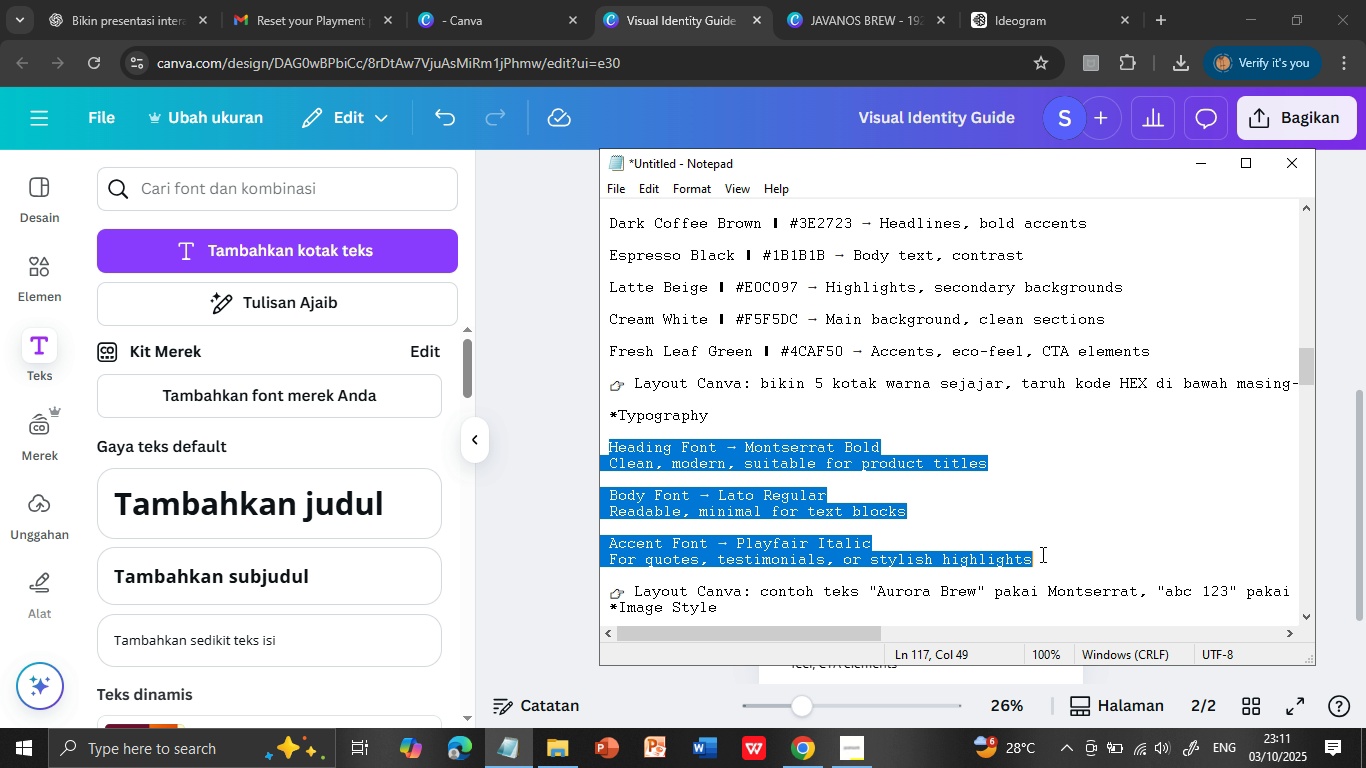 
scroll: coordinate [966, 573], scroll_direction: down, amount: 1.0
 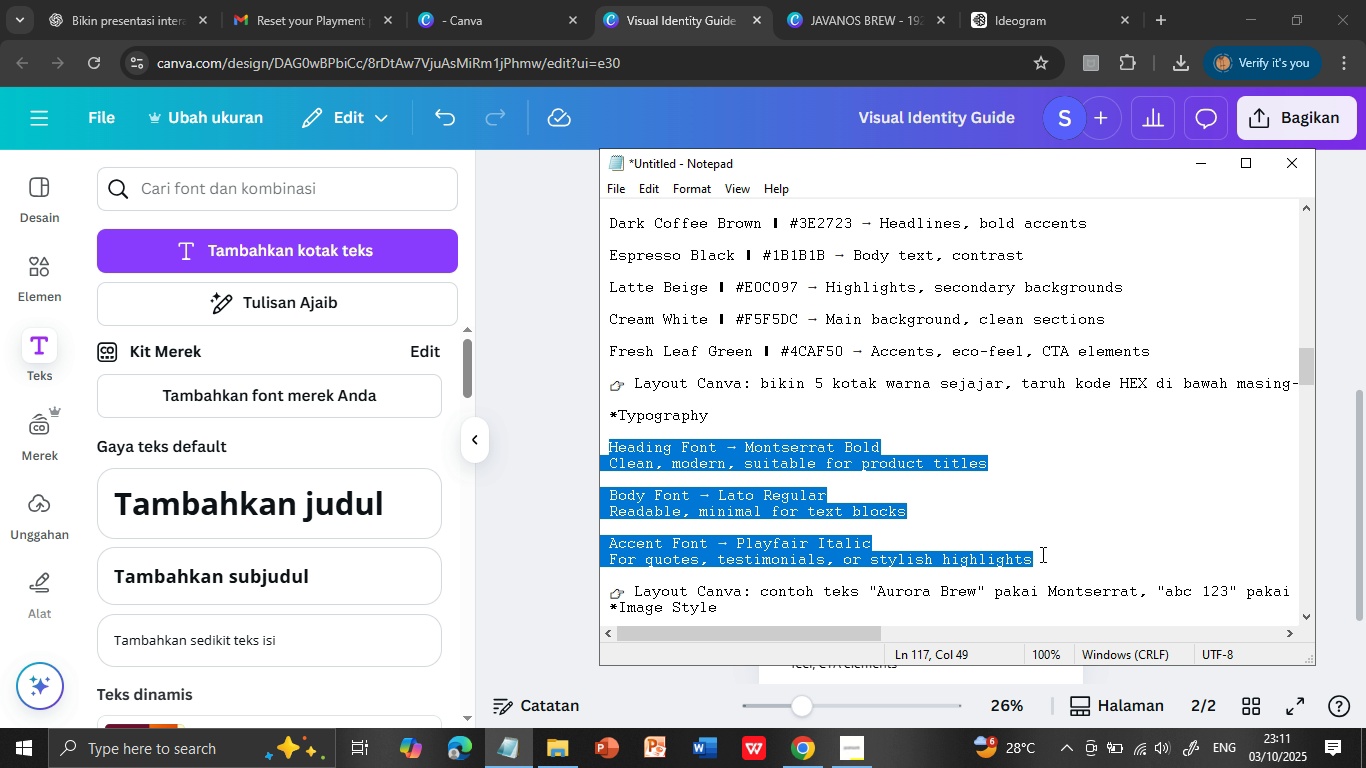 
key(Control+C)
 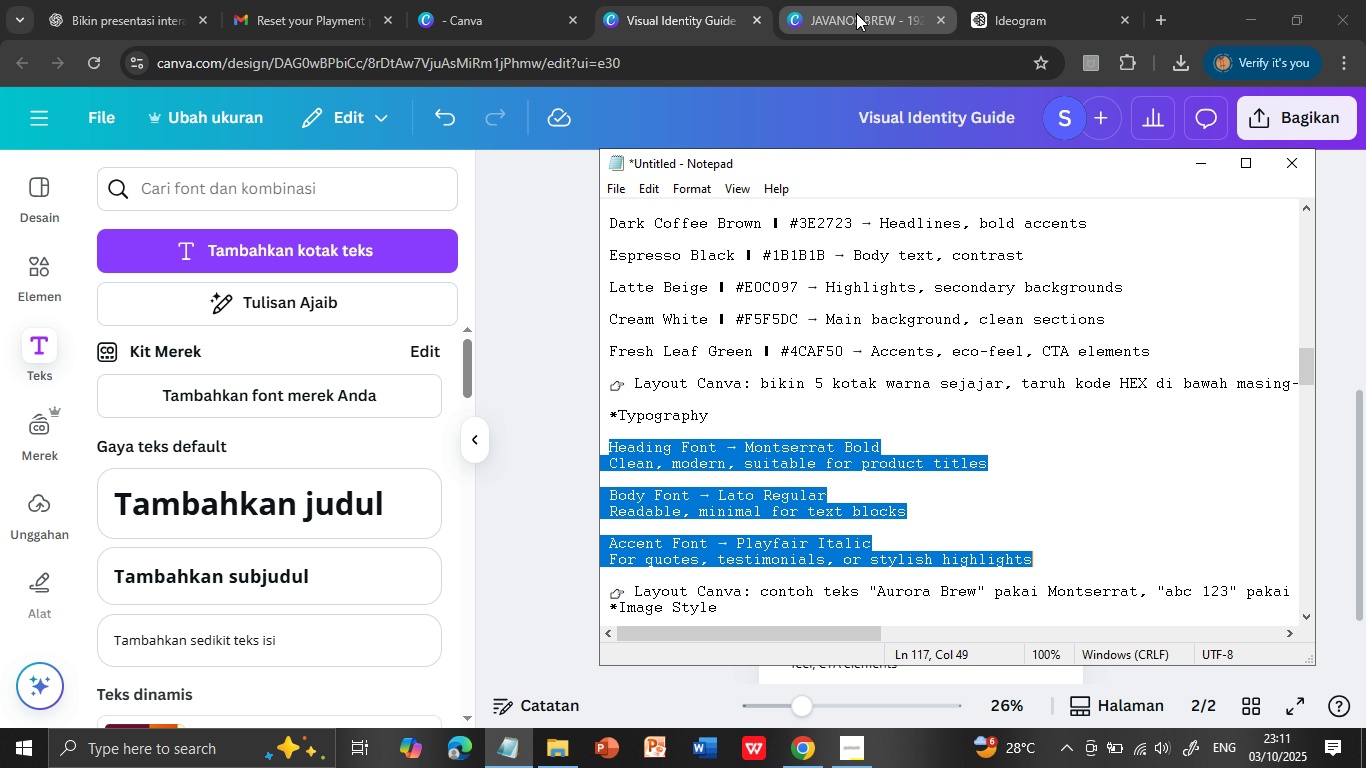 
left_click([856, 13])
 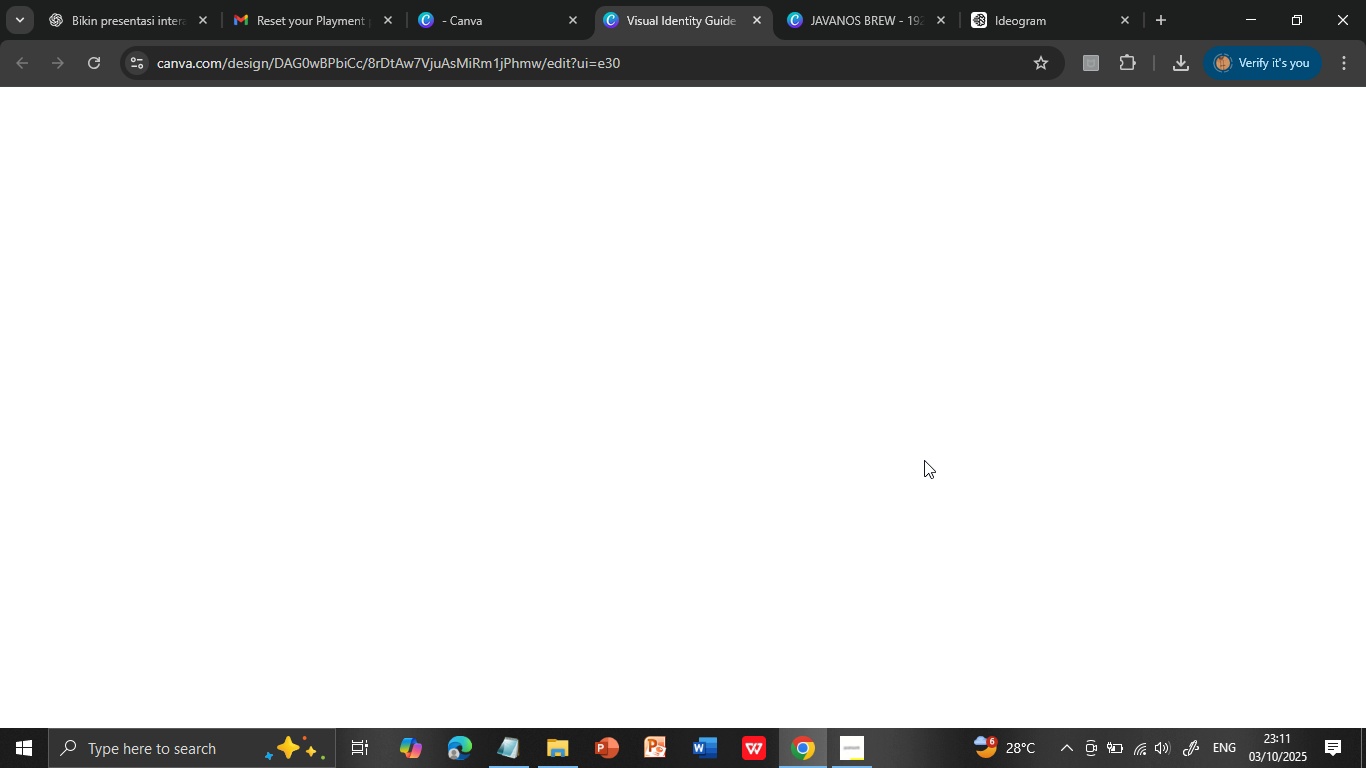 
left_click([663, 12])
 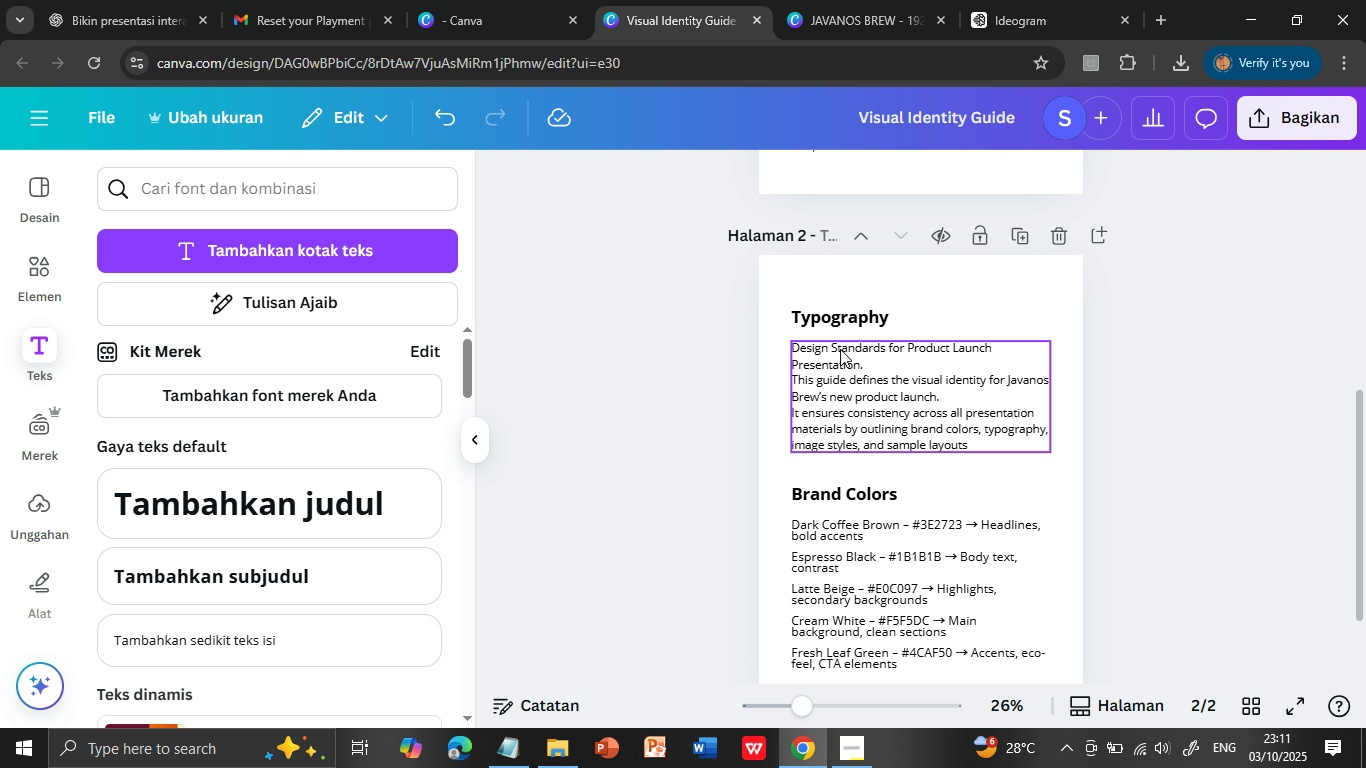 
double_click([840, 349])
 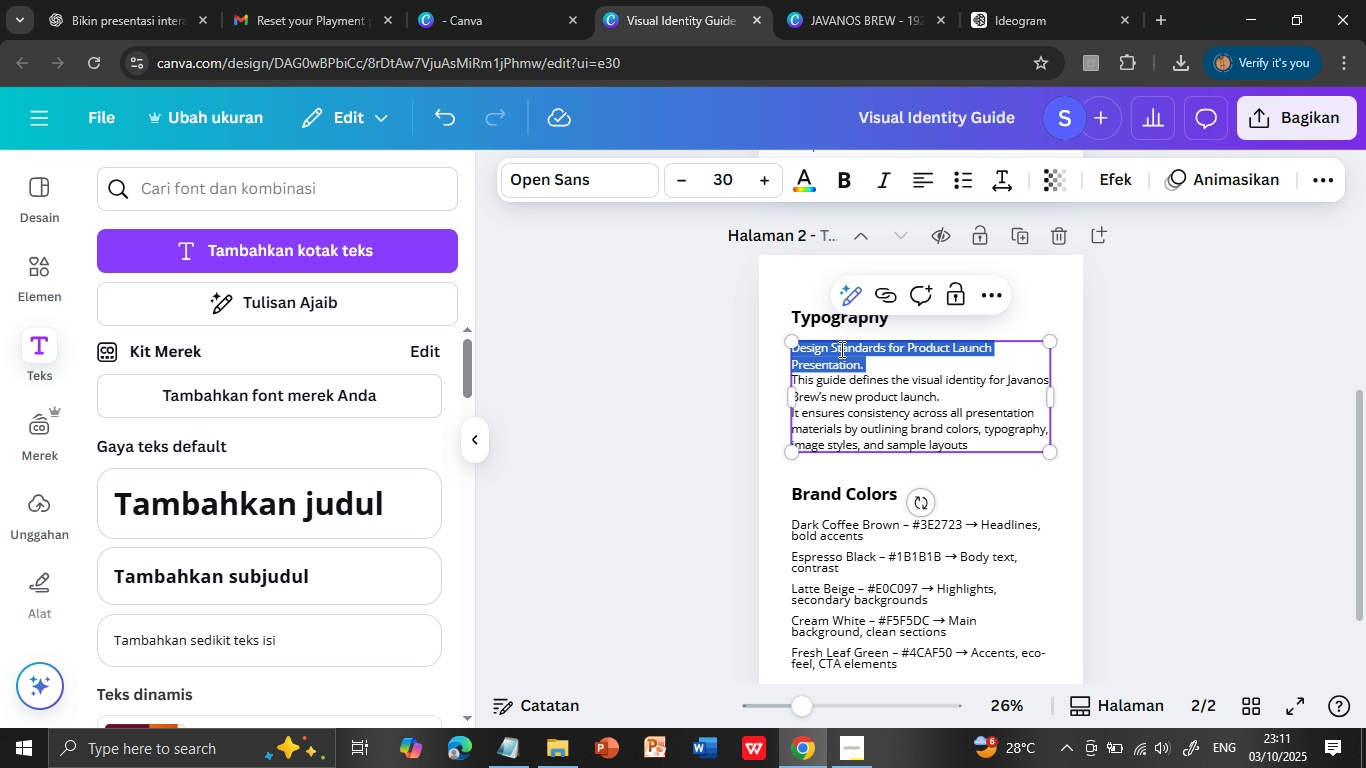 
triple_click([840, 349])
 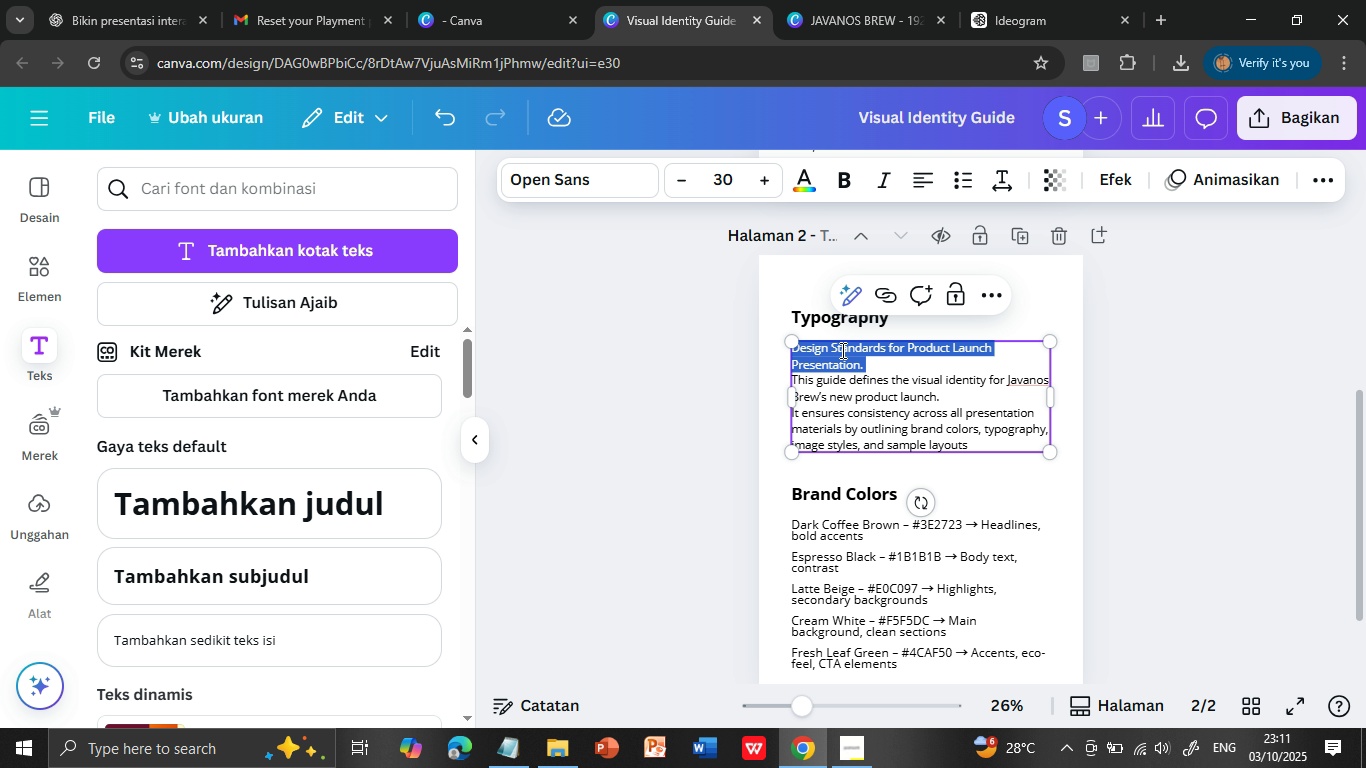 
key(Shift+ArrowDown)
 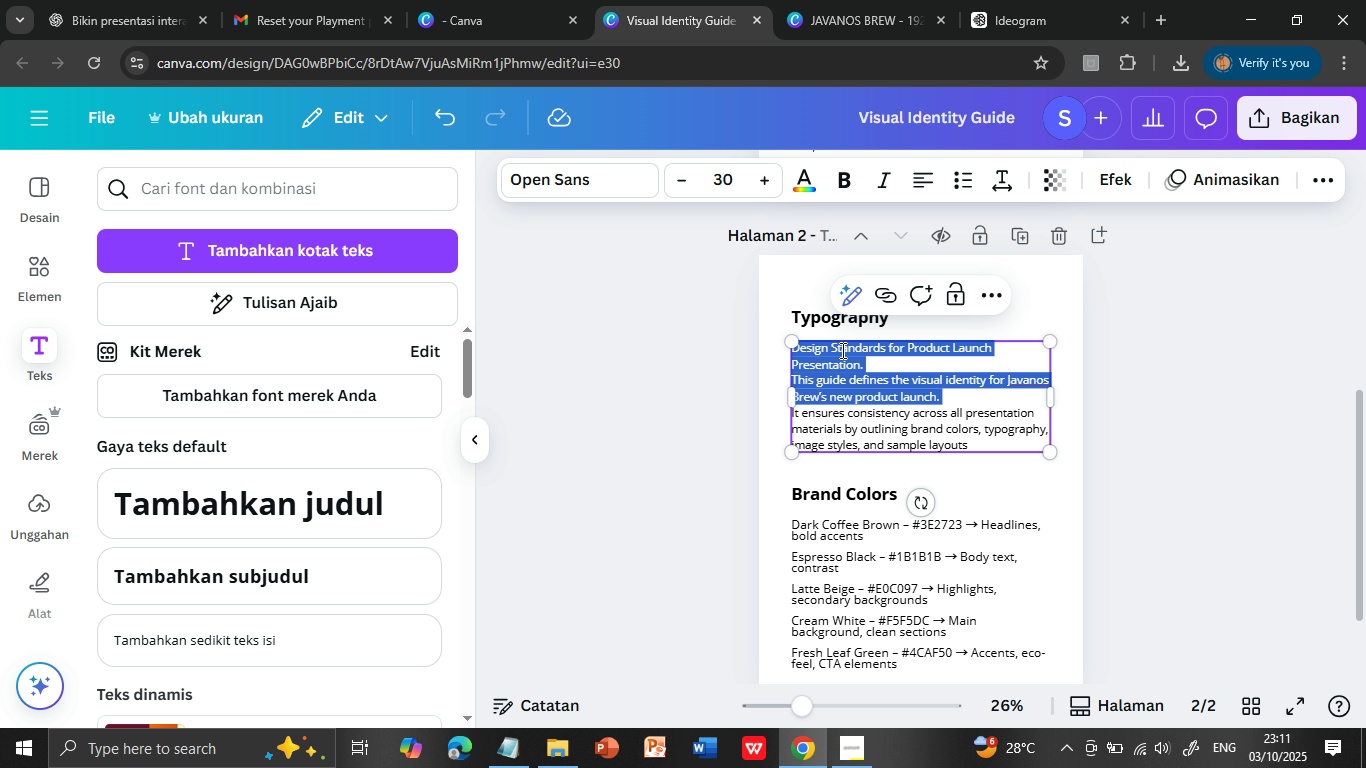 
key(Shift+ArrowDown)
 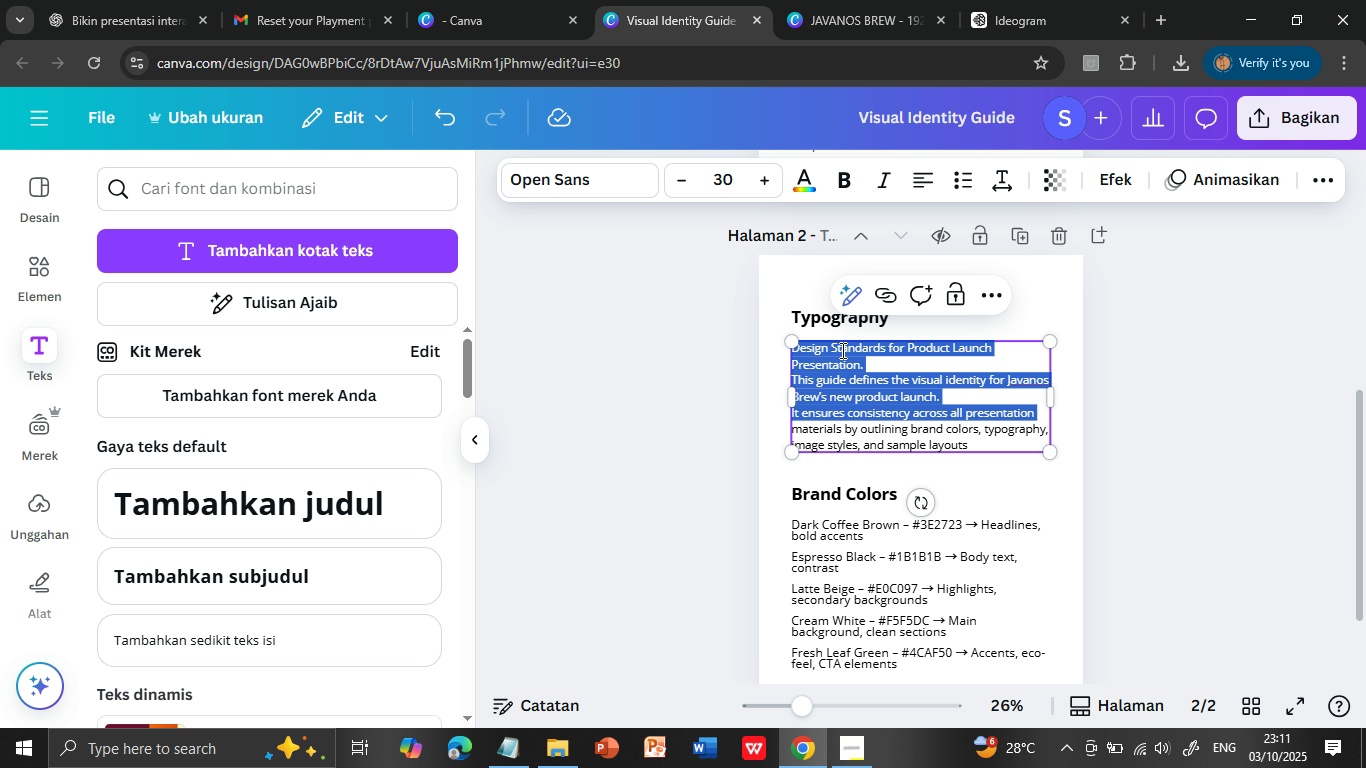 
key(Shift+ArrowDown)
 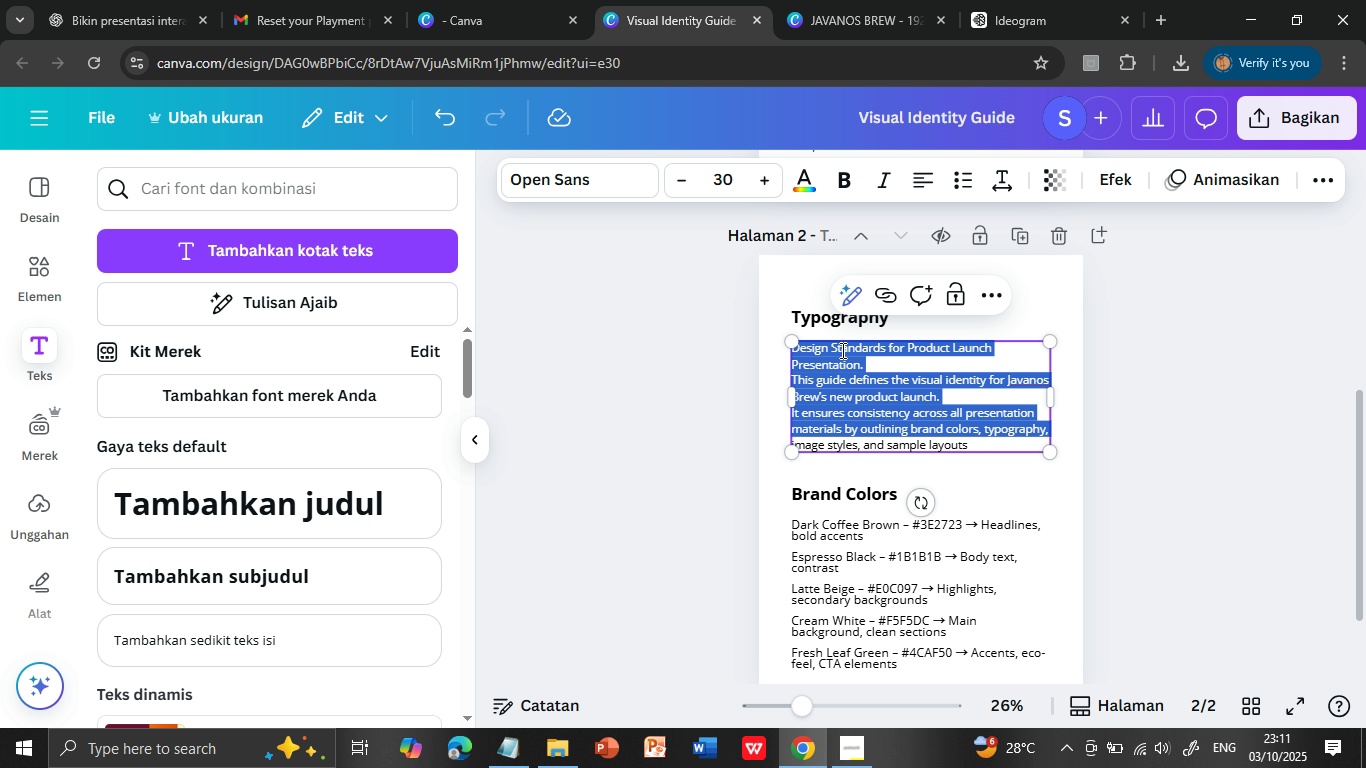 
key(Shift+ArrowDown)
 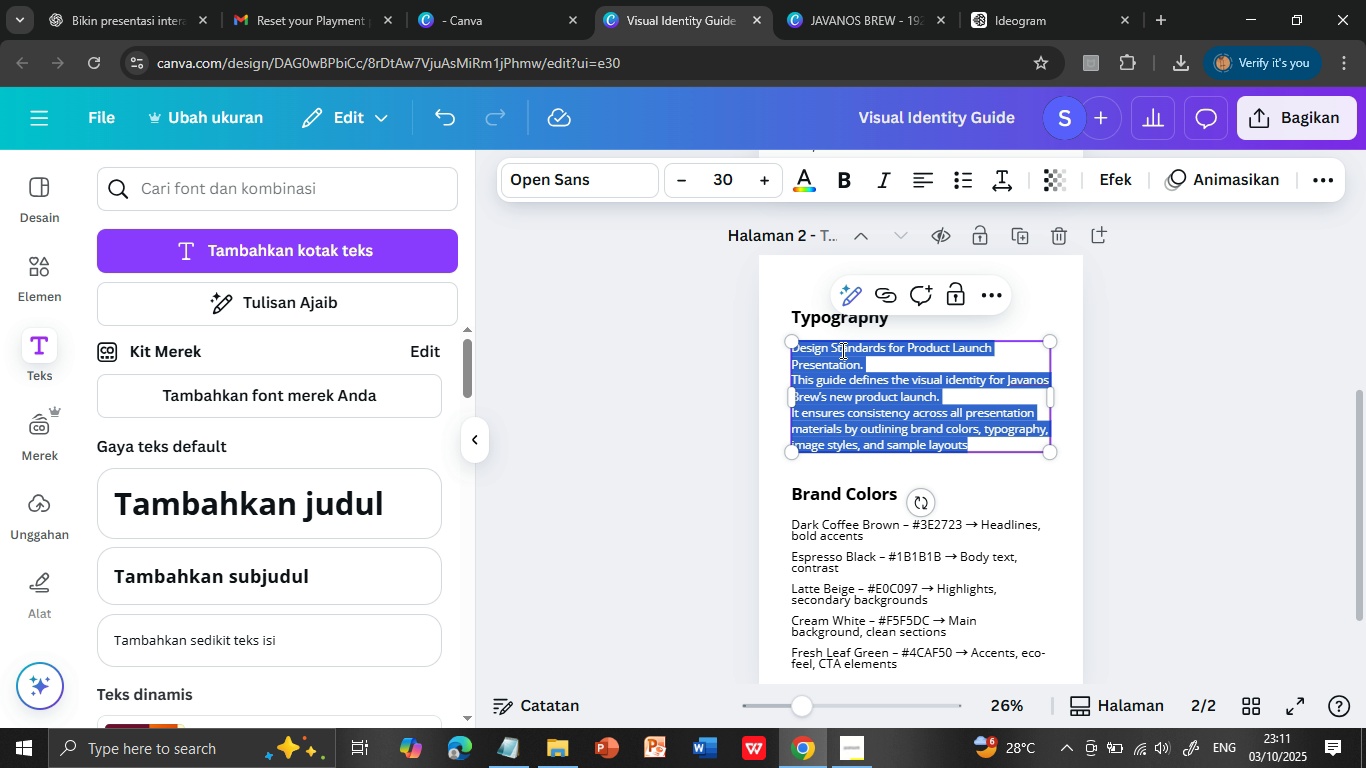 
key(Shift+ArrowDown)
 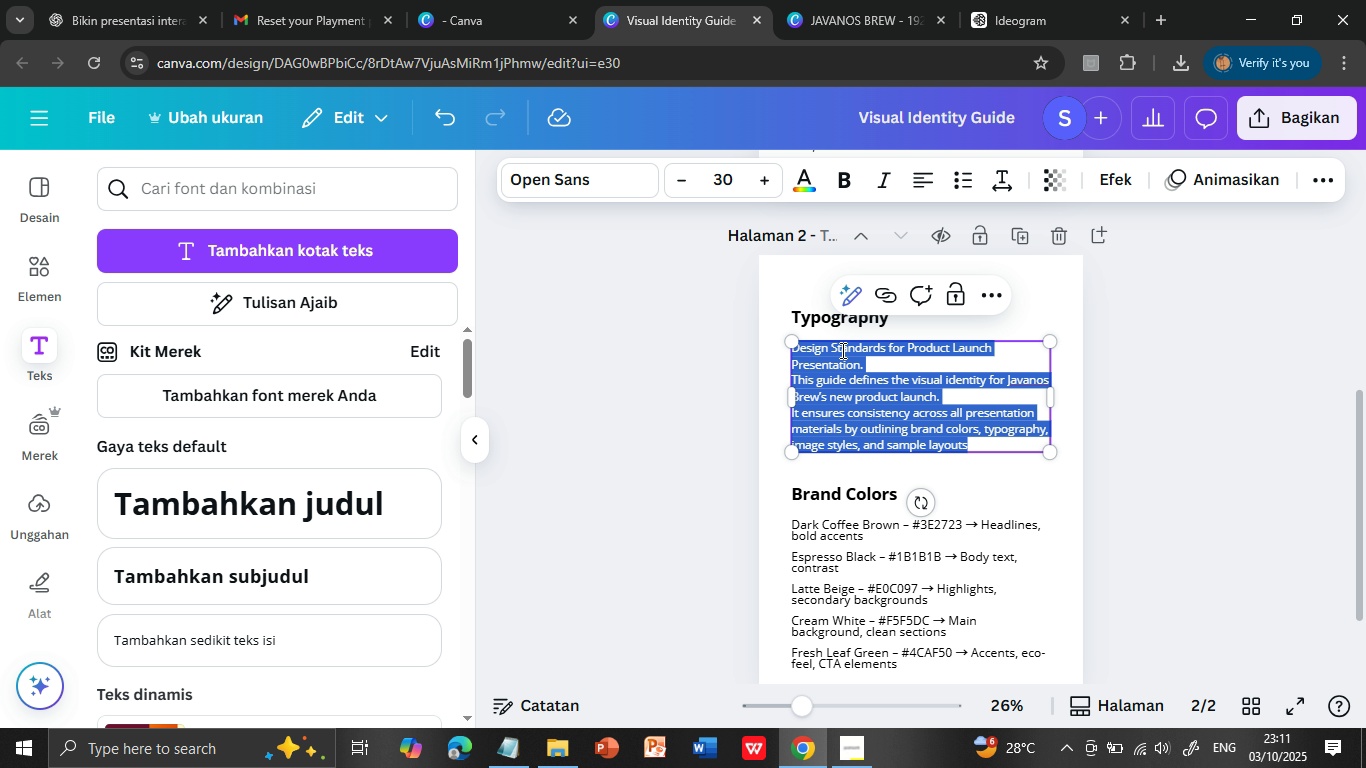 
hold_key(key=ControlLeft, duration=1.36)
 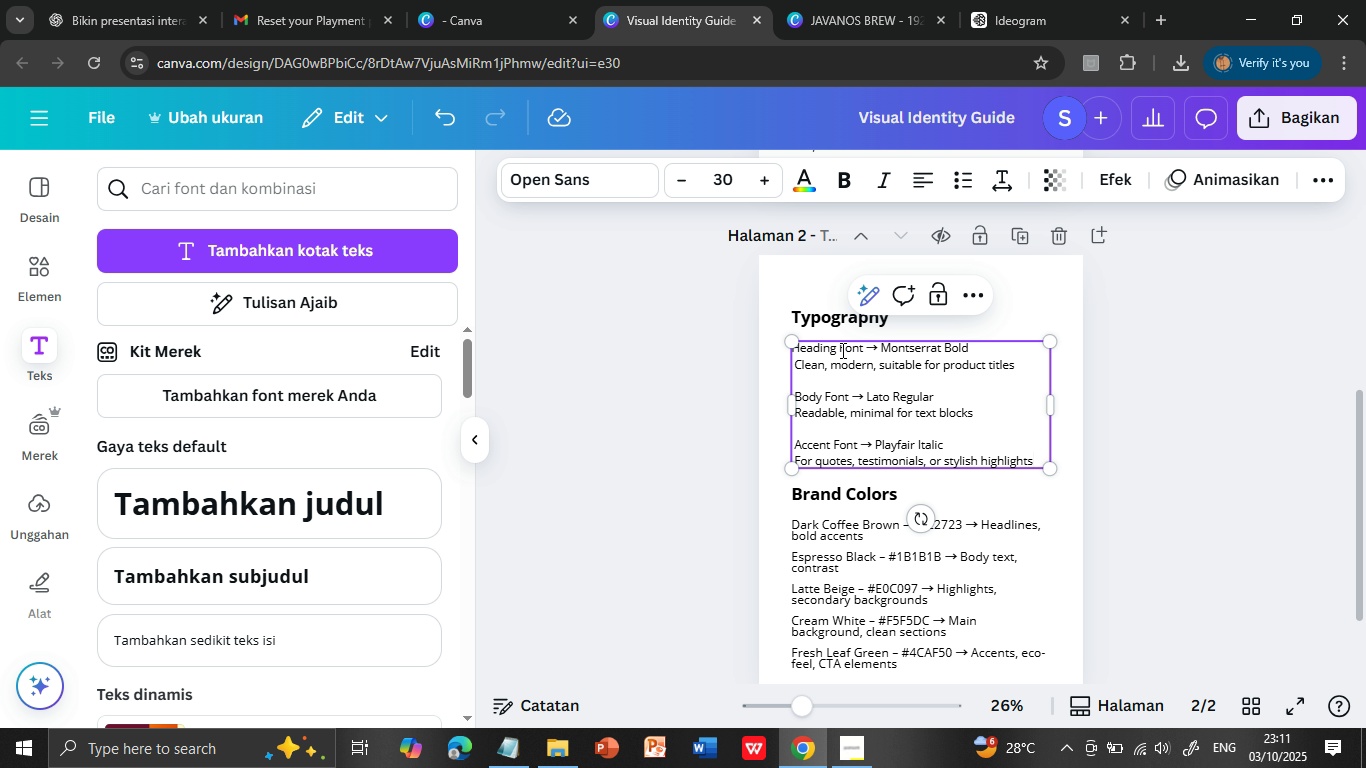 
hold_key(key=V, duration=0.85)
 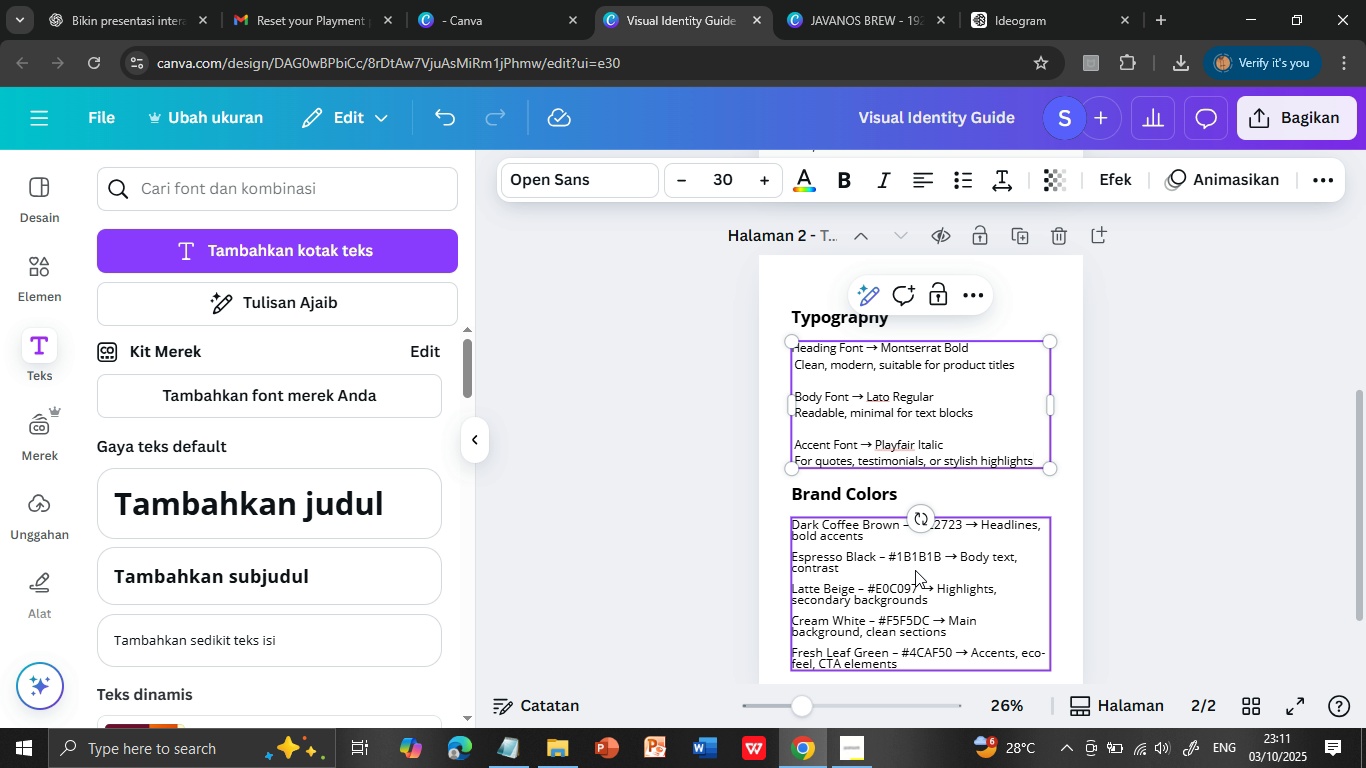 
wait(10.03)
 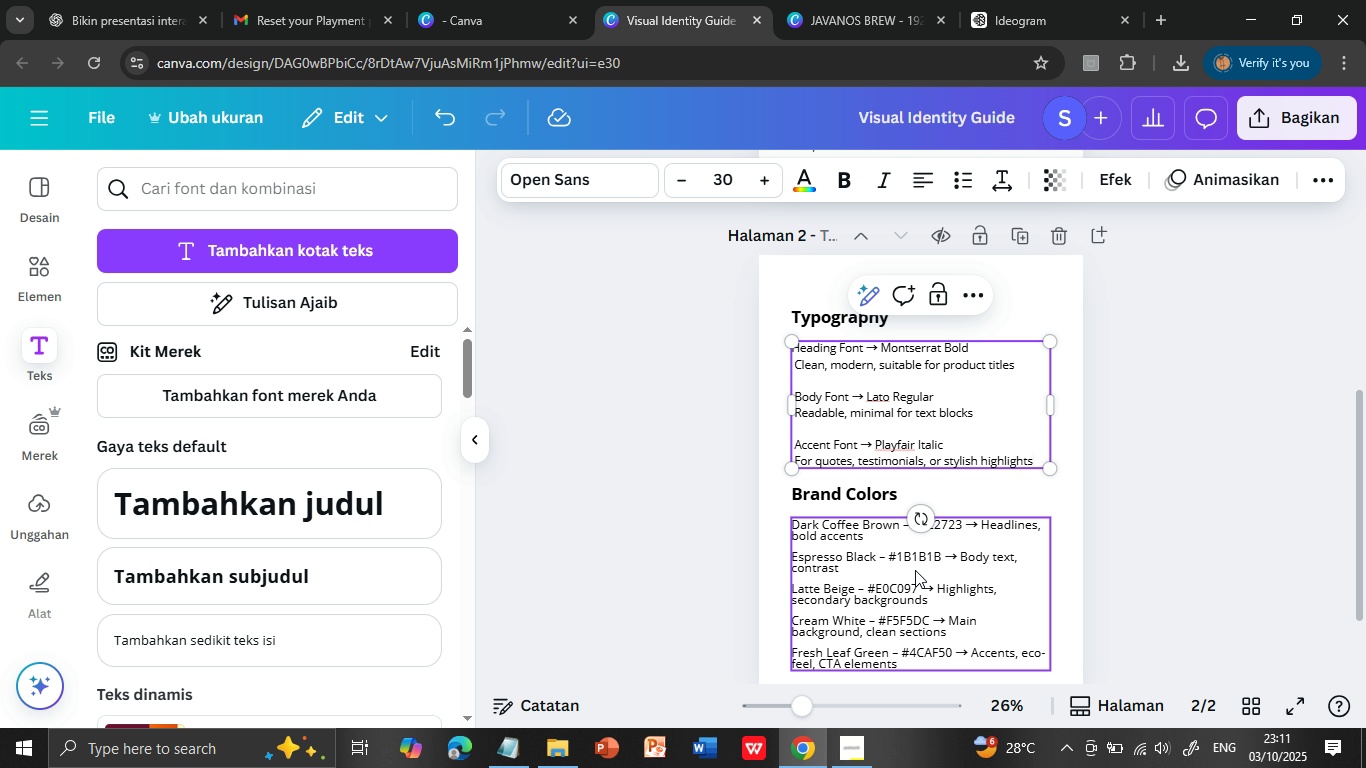 
left_click([983, 481])
 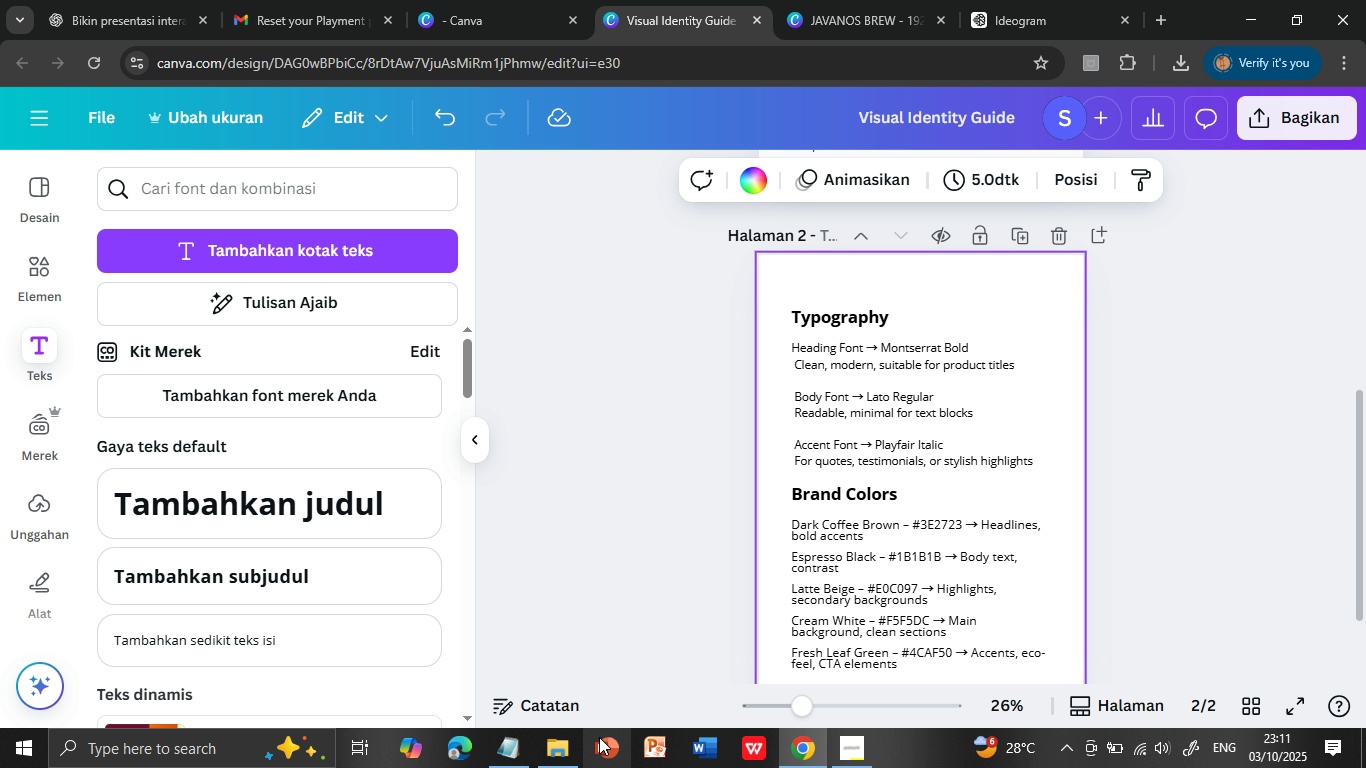 
left_click([517, 741])
 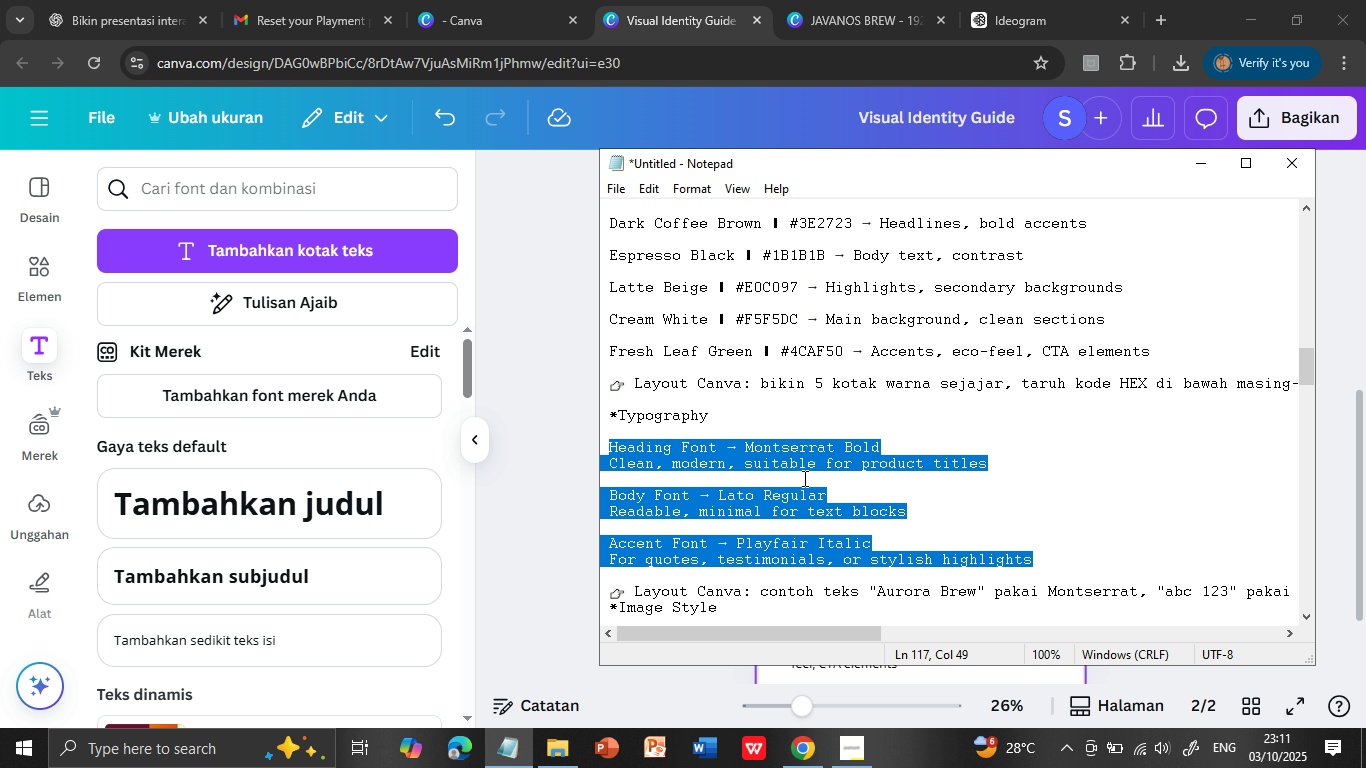 
scroll: coordinate [675, 473], scroll_direction: down, amount: 4.0
 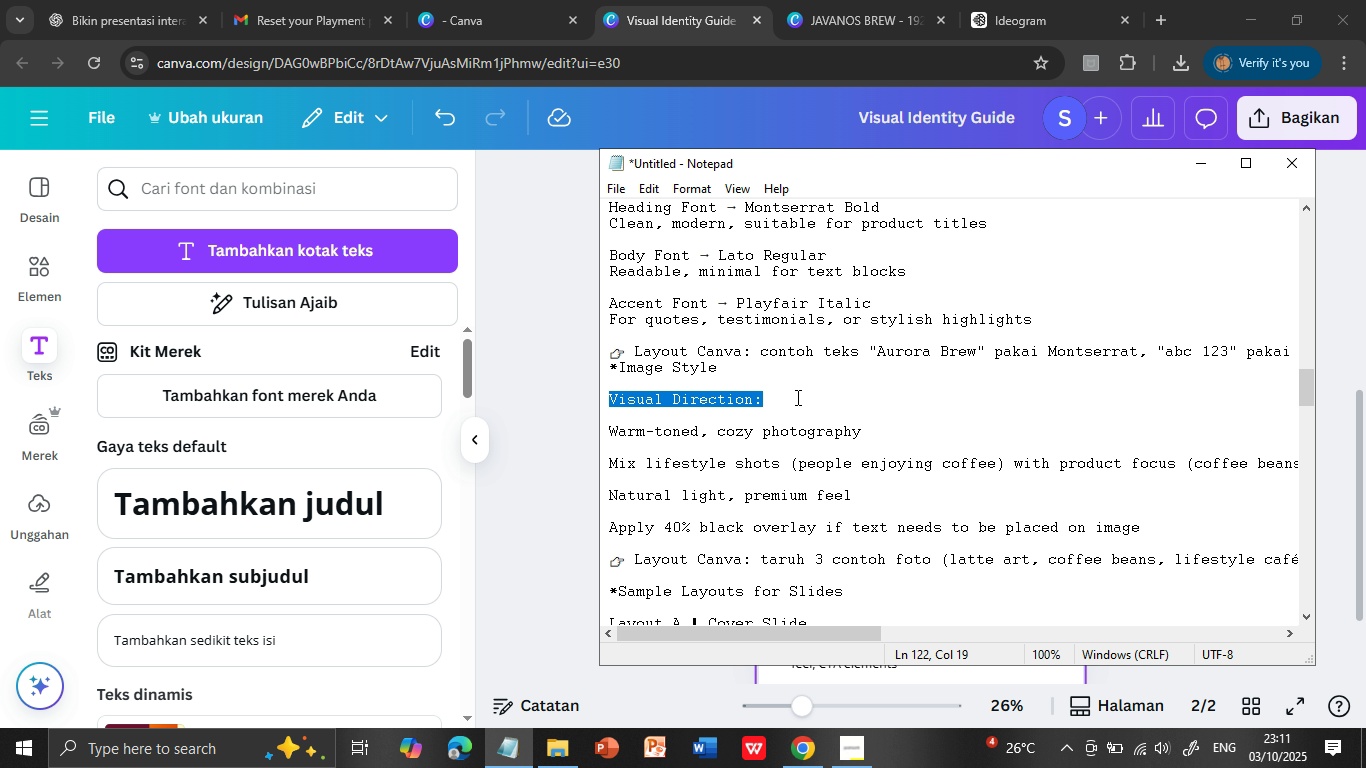 
left_click_drag(start_coordinate=[613, 397], to_coordinate=[796, 397])
 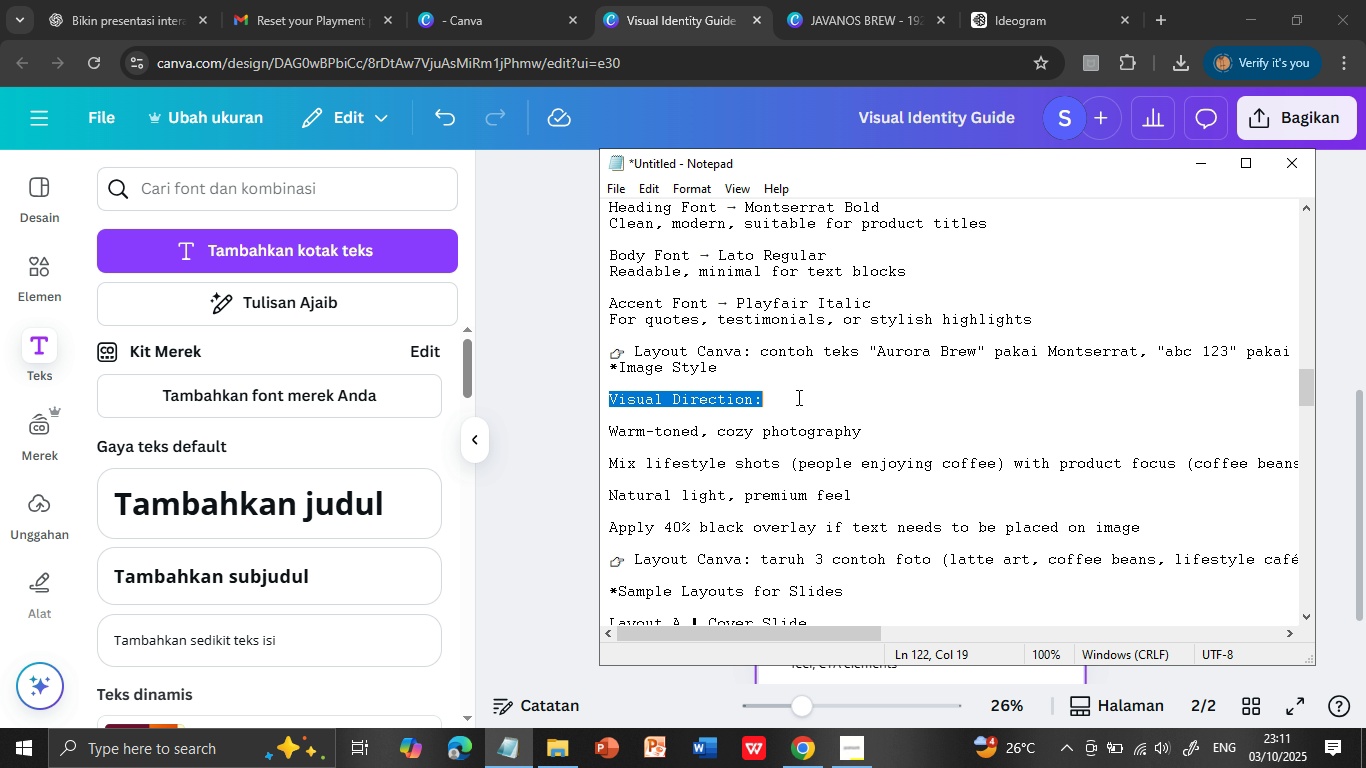 
key(Control+C)
 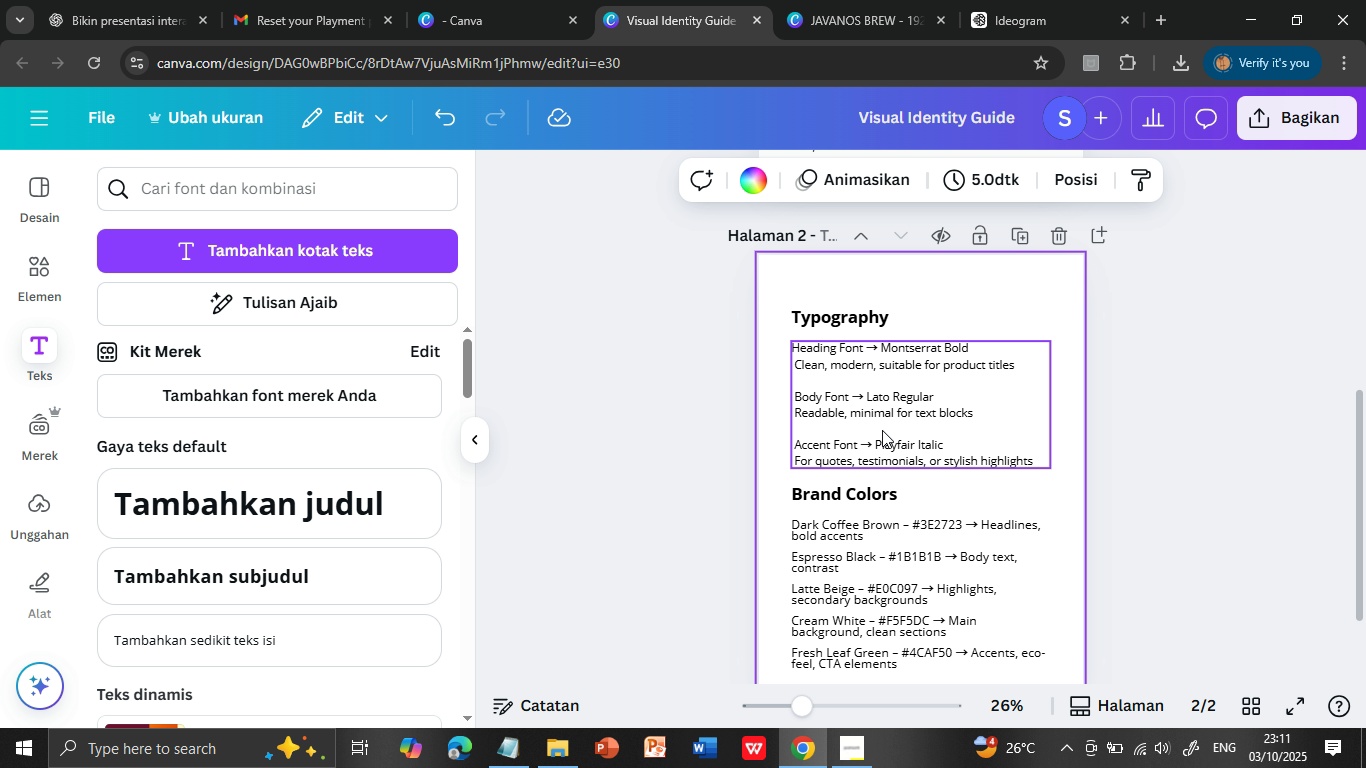 
left_click([650, 12])
 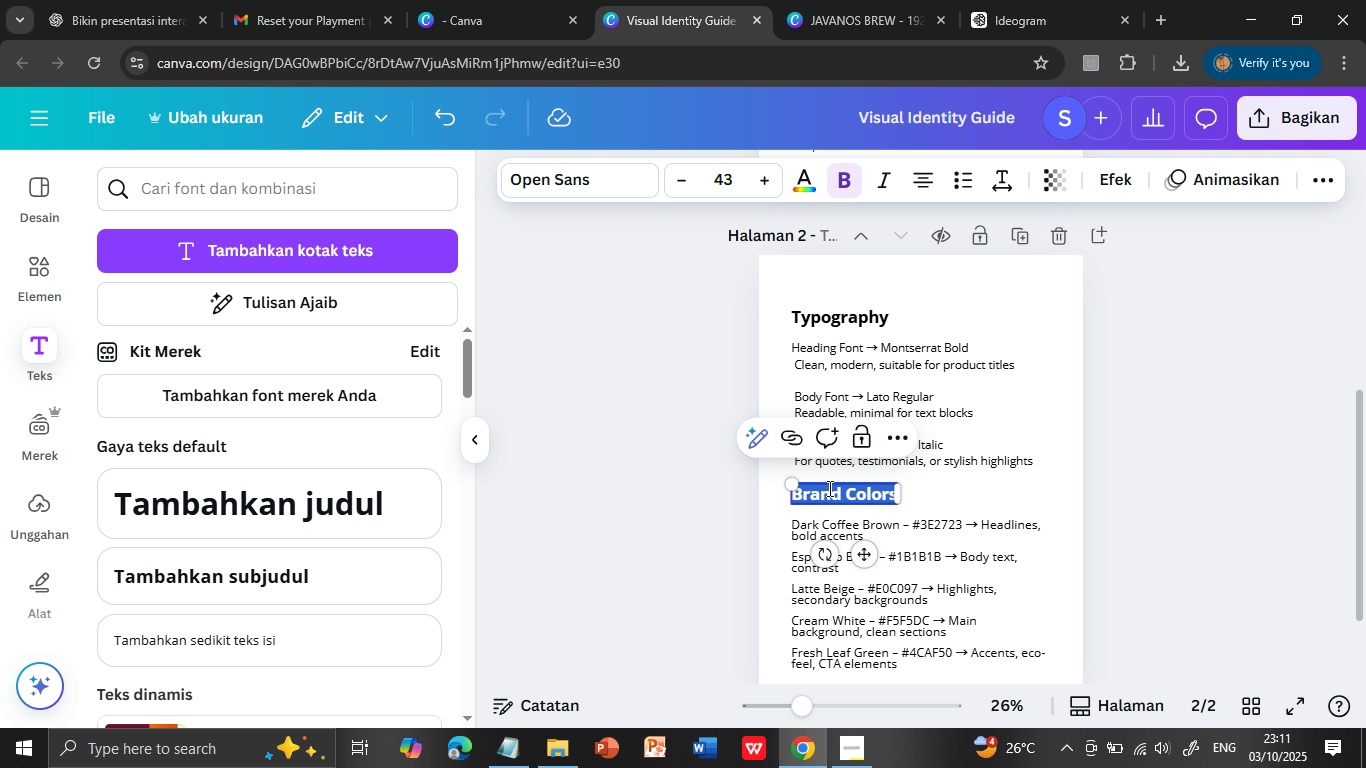 
double_click([828, 488])
 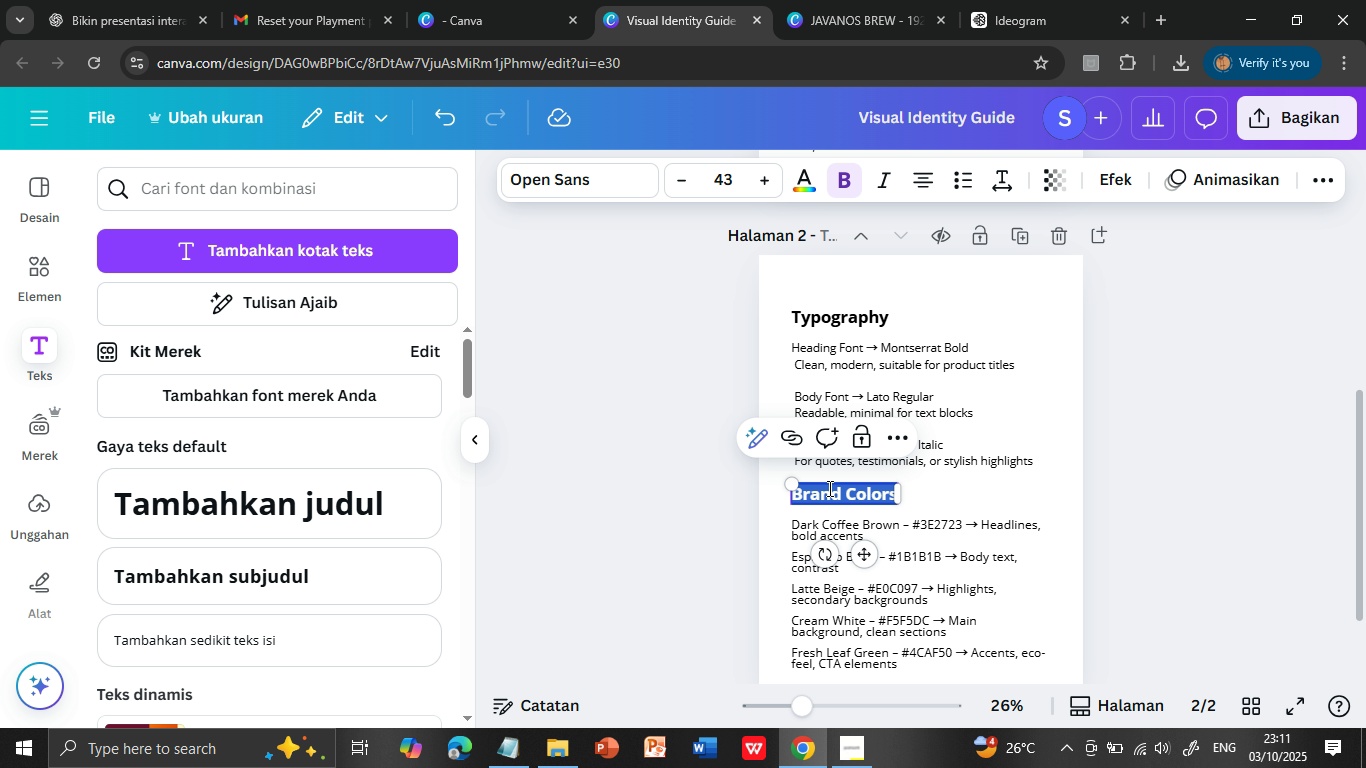 
triple_click([828, 488])
 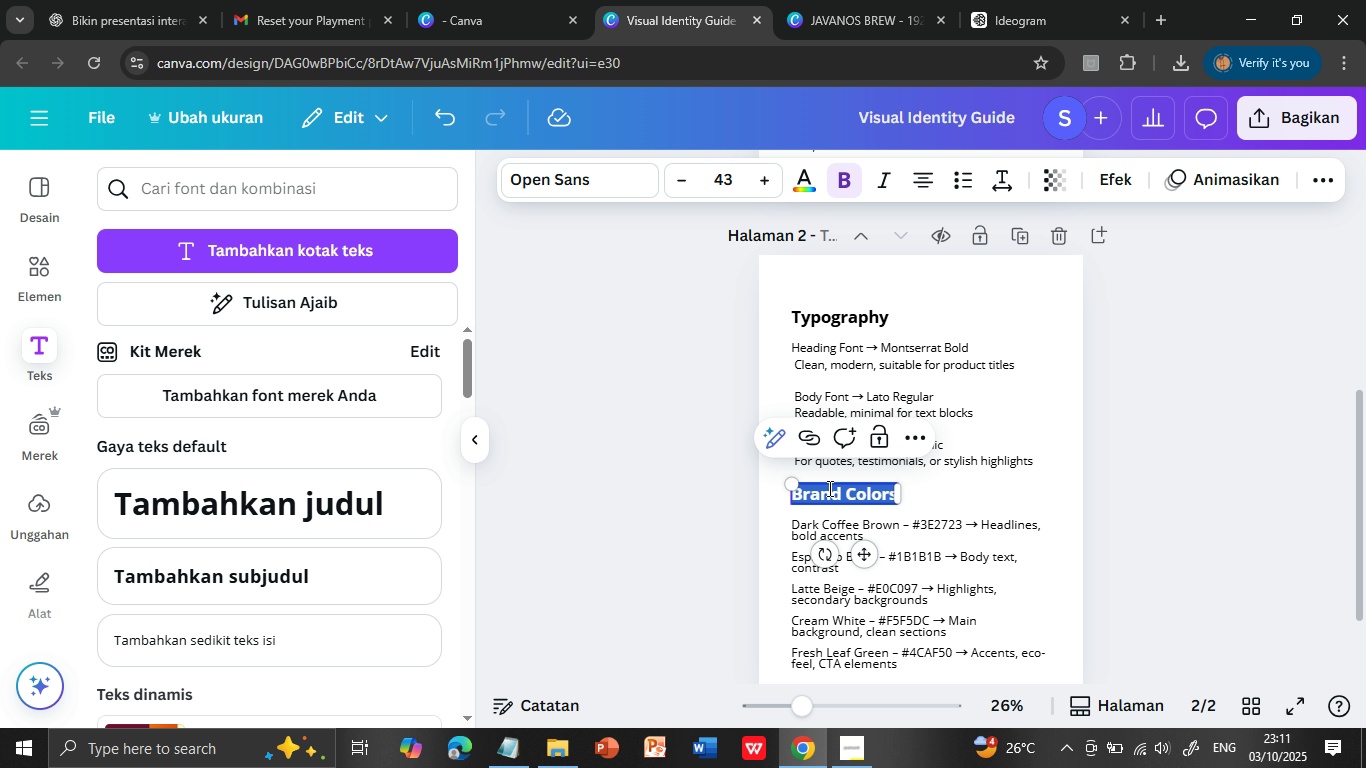 
key(Control+V)
 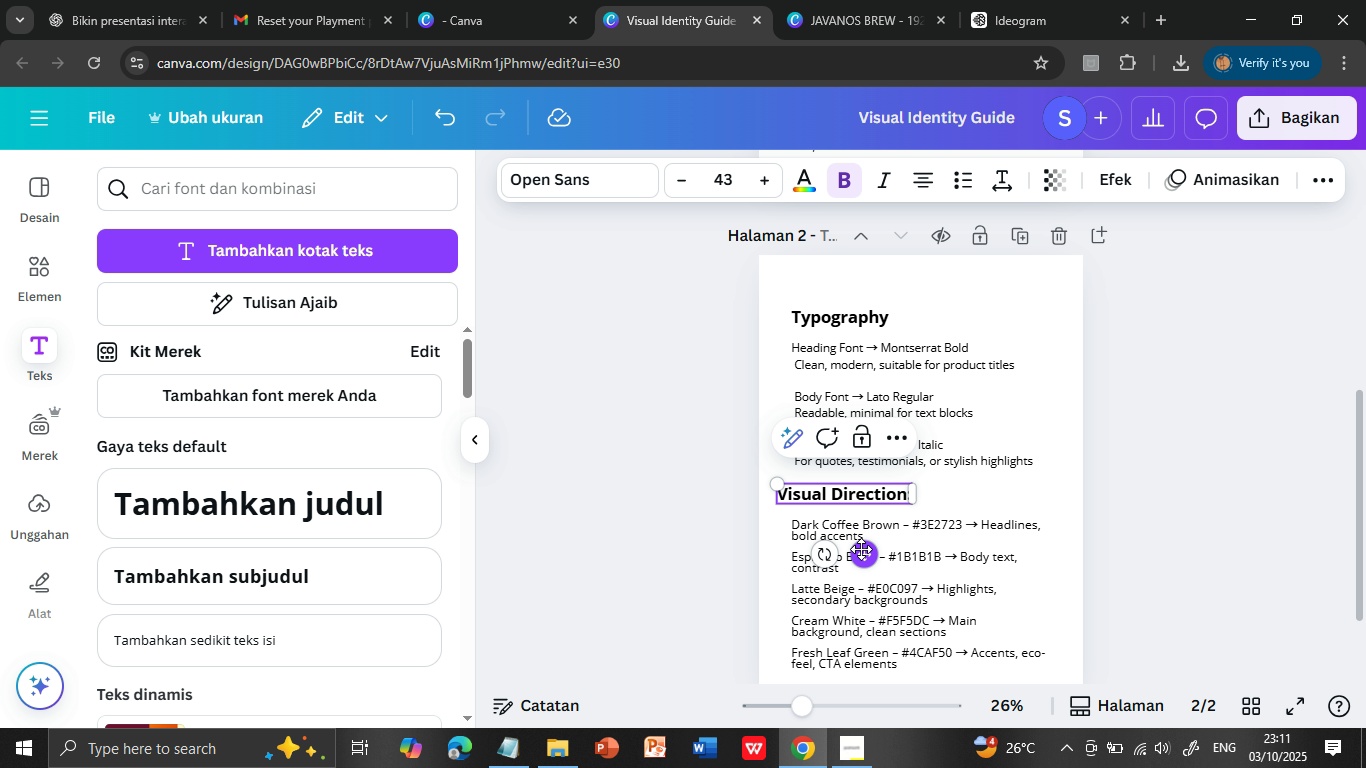 
left_click_drag(start_coordinate=[861, 549], to_coordinate=[879, 555])
 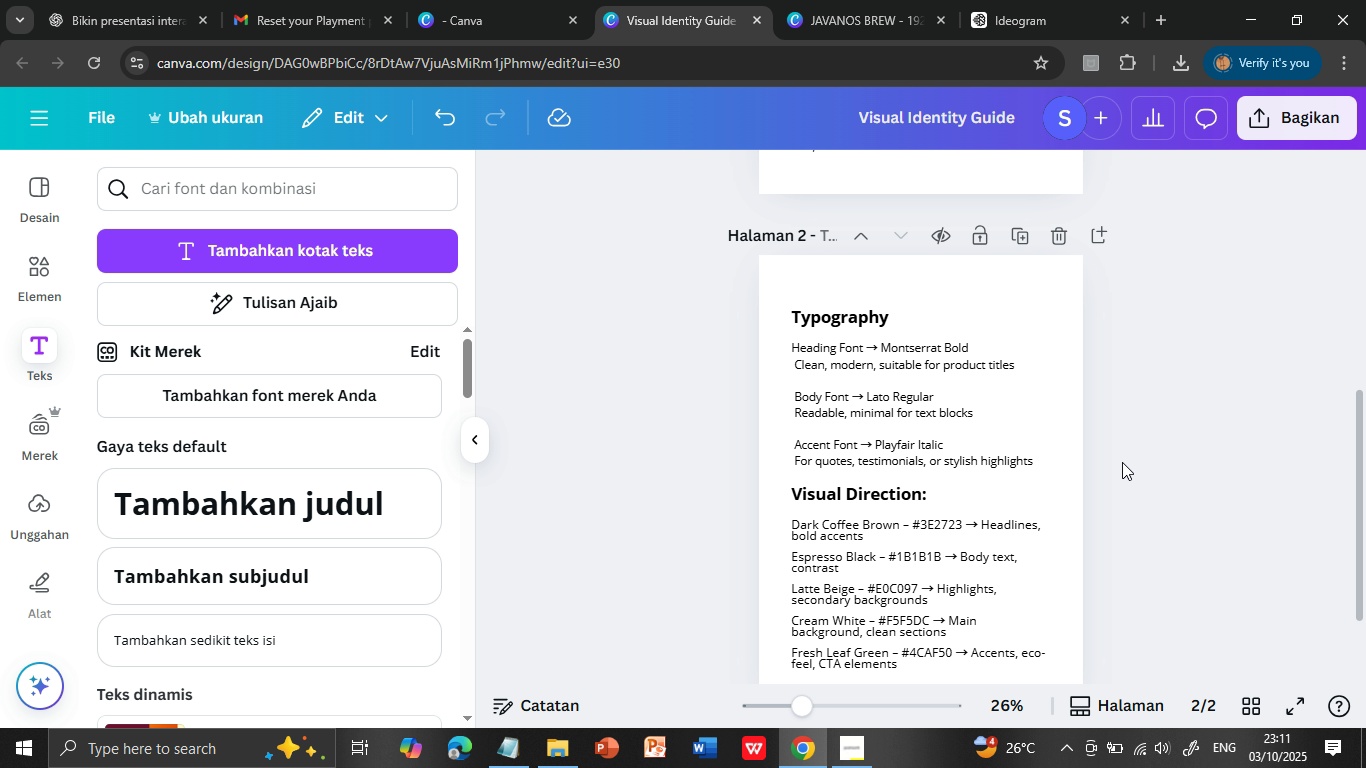 
left_click([1124, 462])
 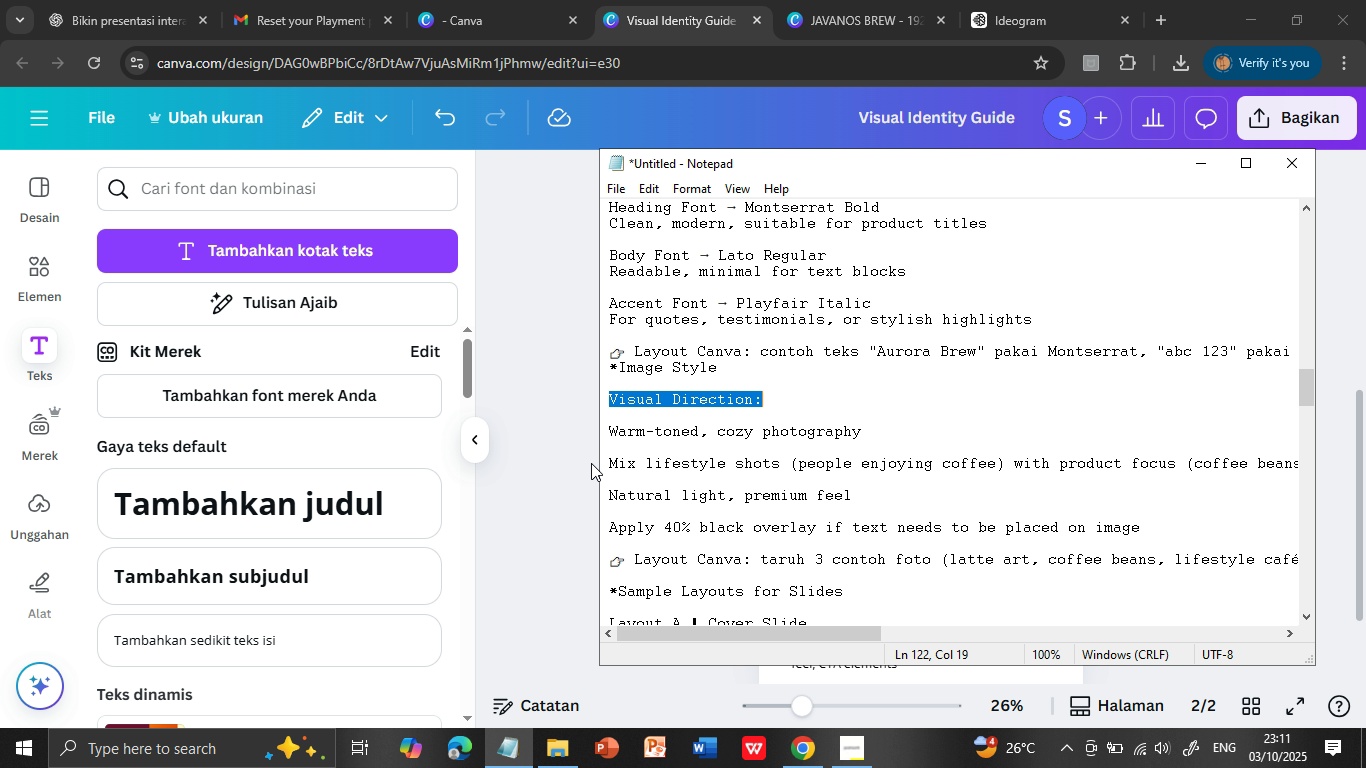 
left_click([507, 749])
 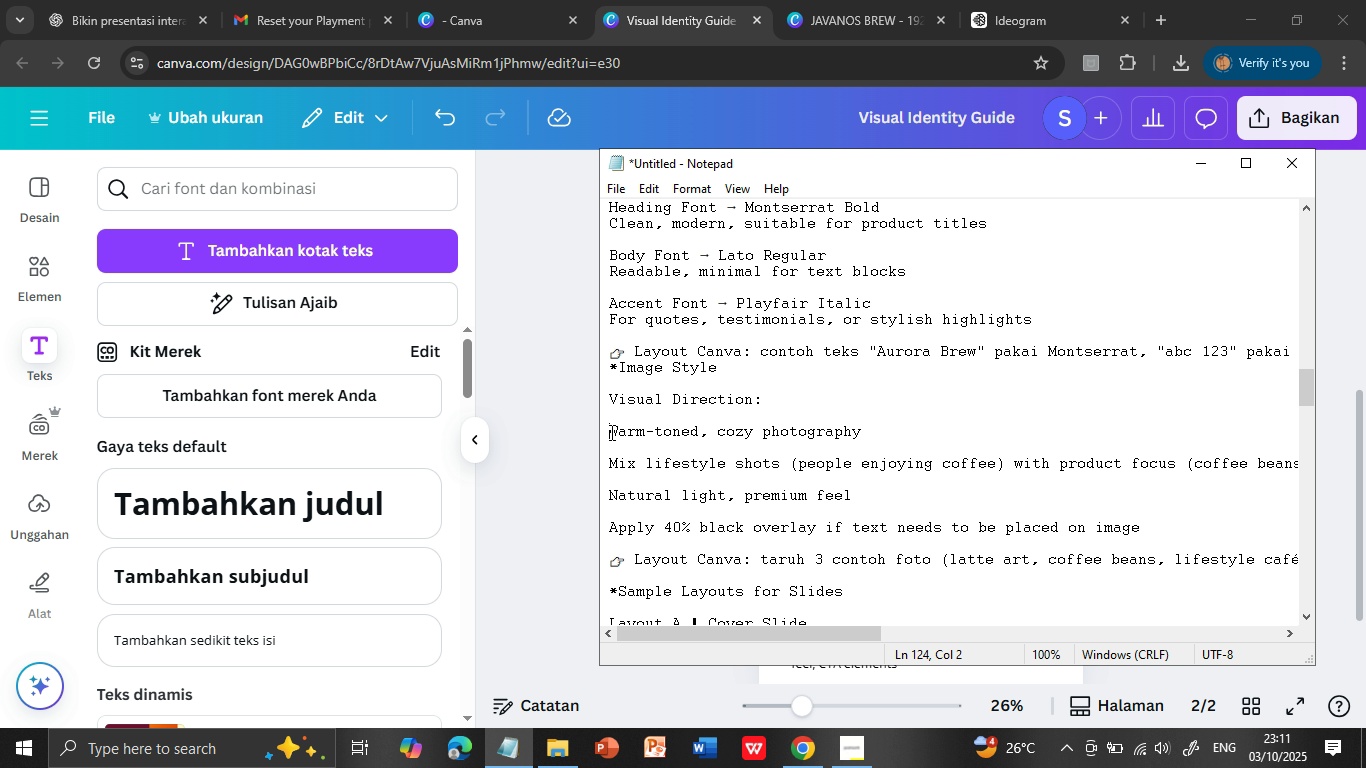 
left_click_drag(start_coordinate=[610, 432], to_coordinate=[1145, 523])
 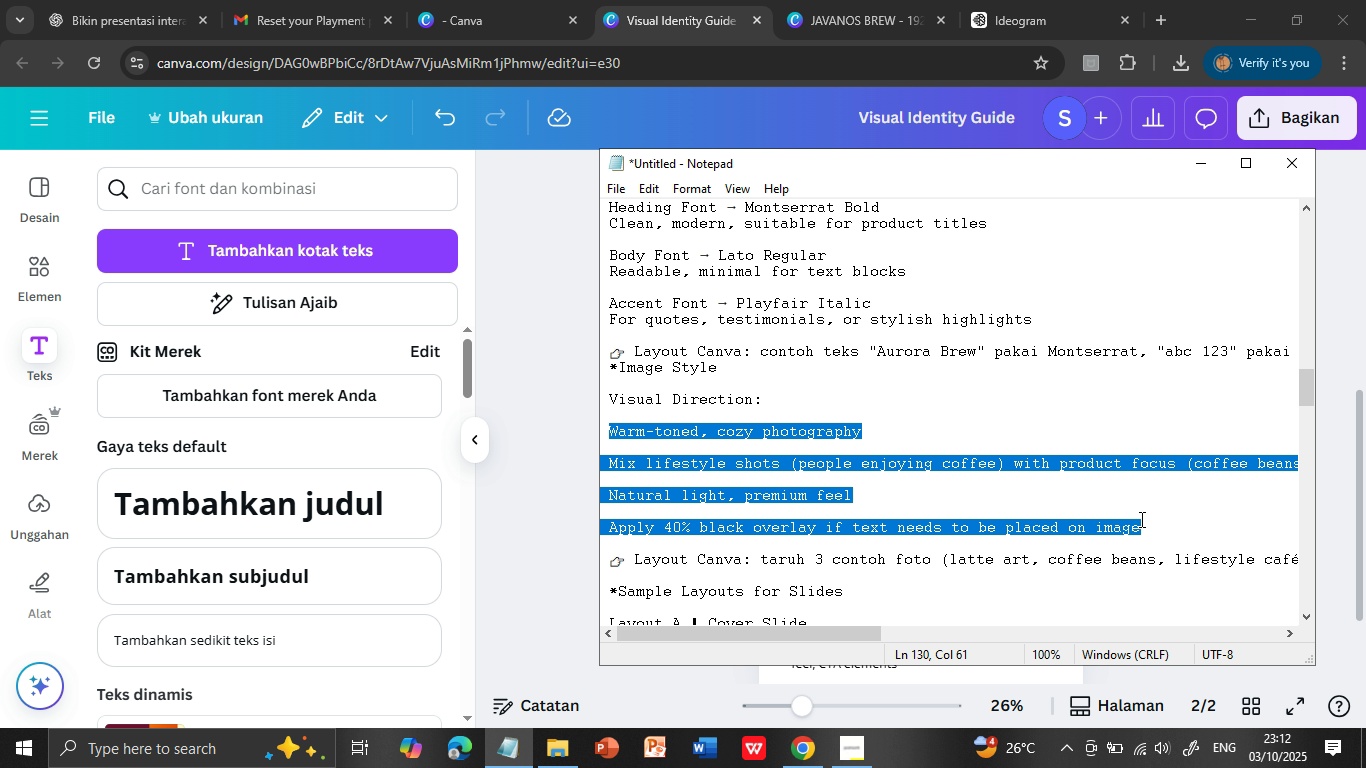 
key(Control+C)
 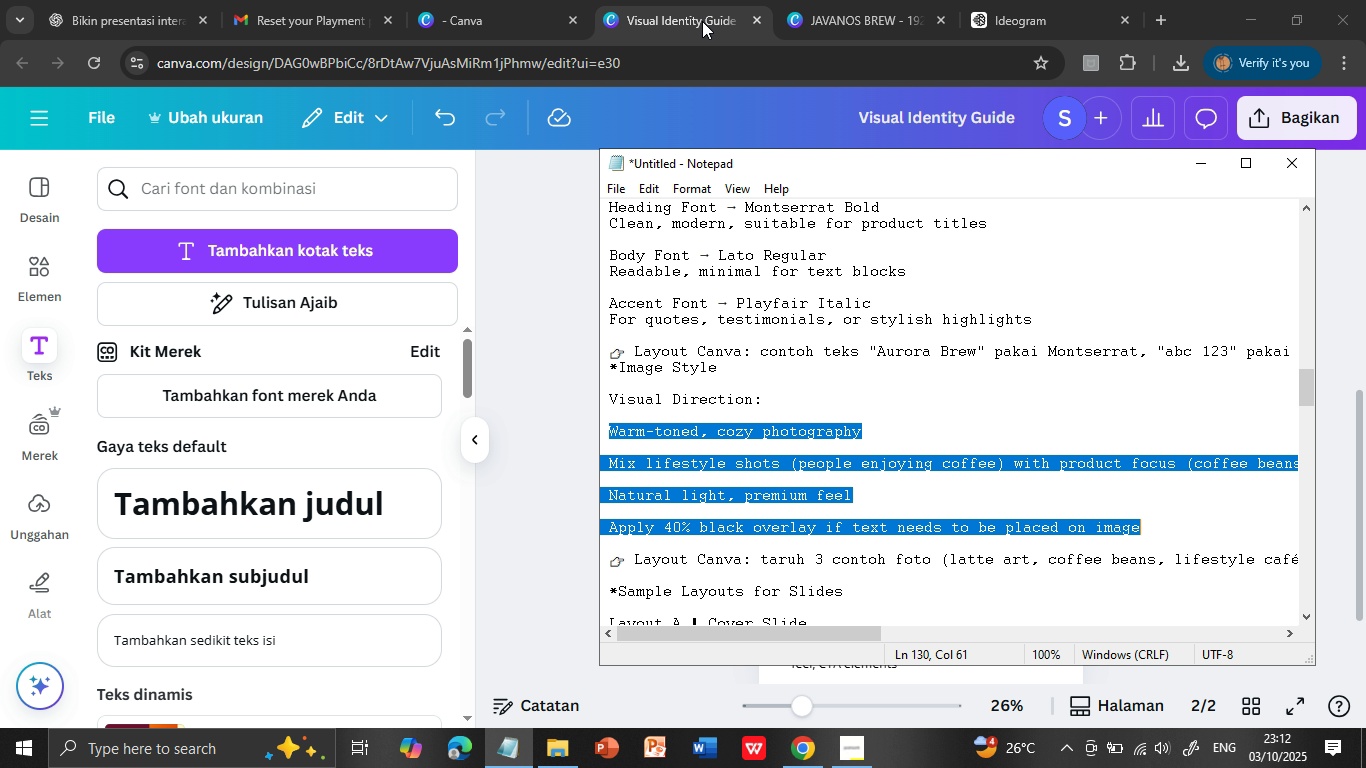 
left_click([702, 21])
 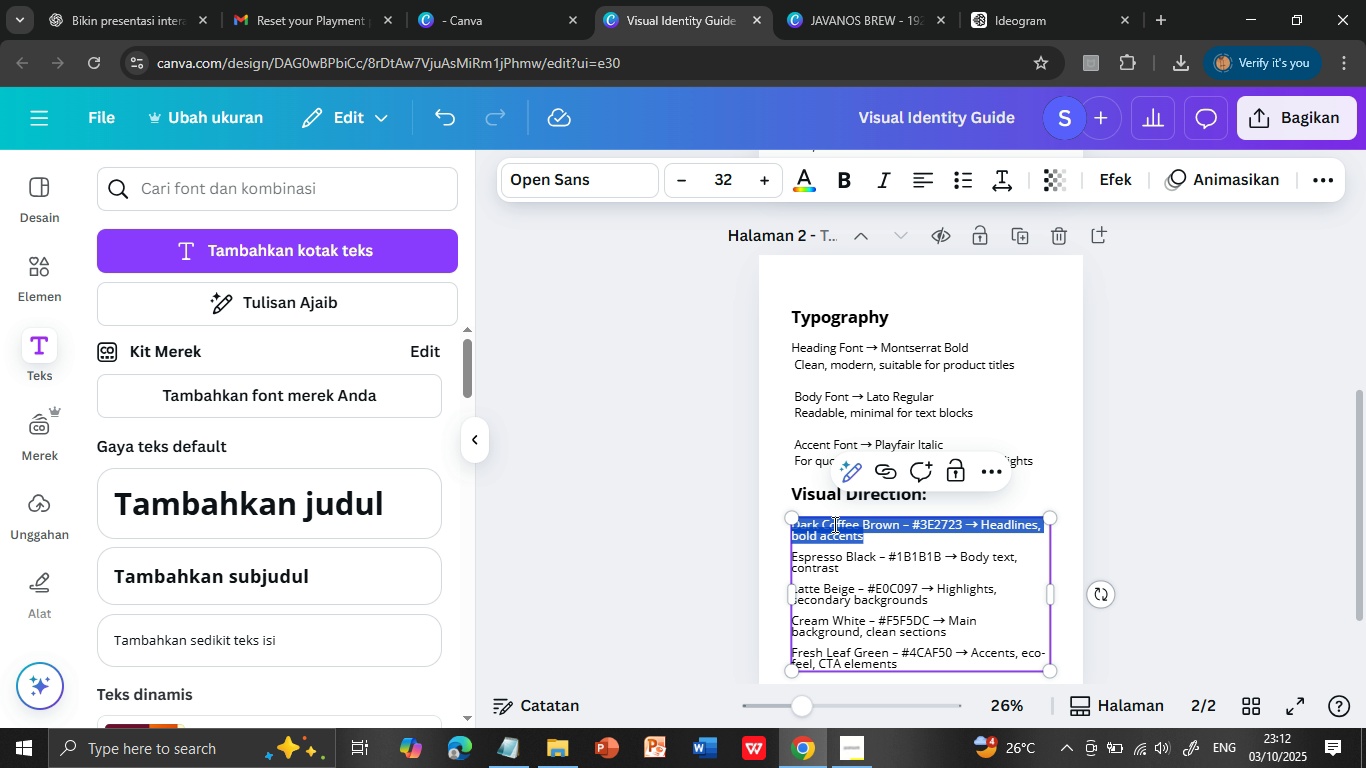 
triple_click([833, 524])
 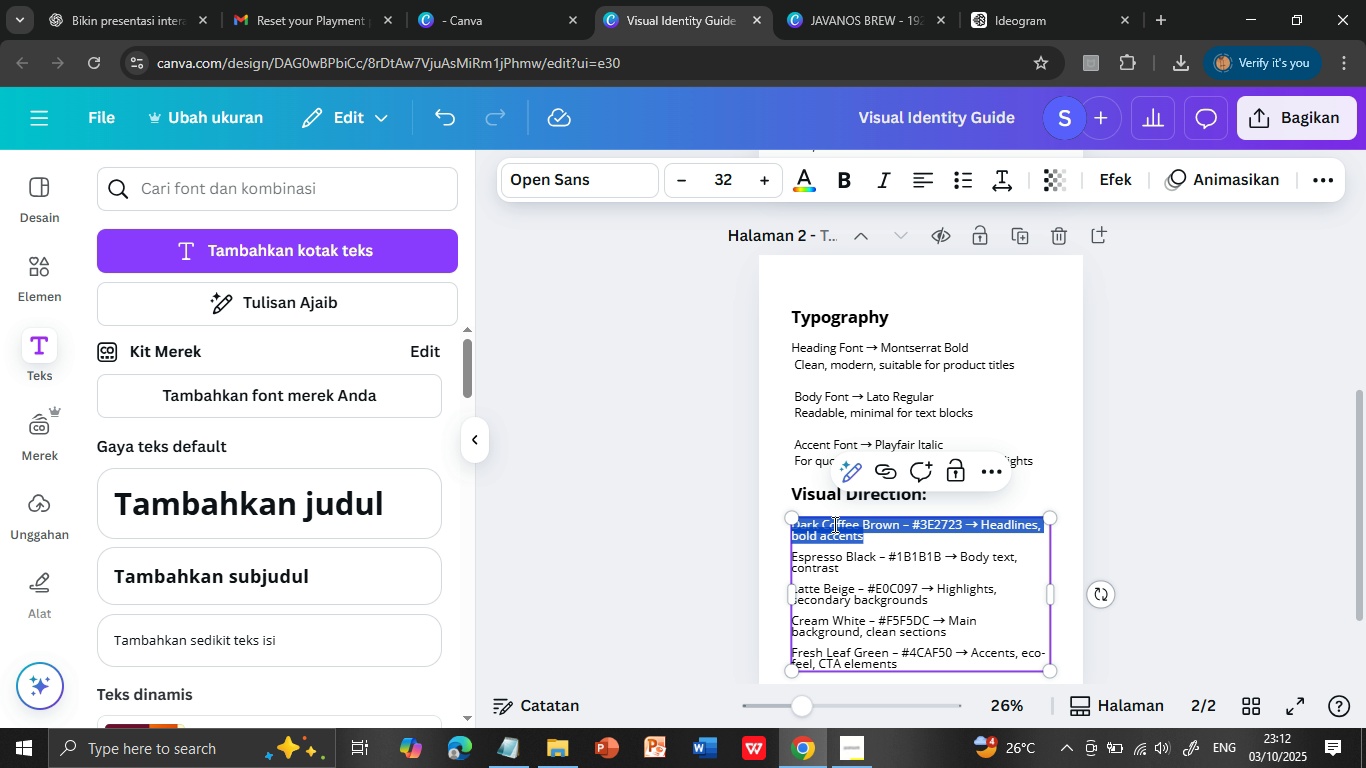 
key(Shift+ArrowDown)
 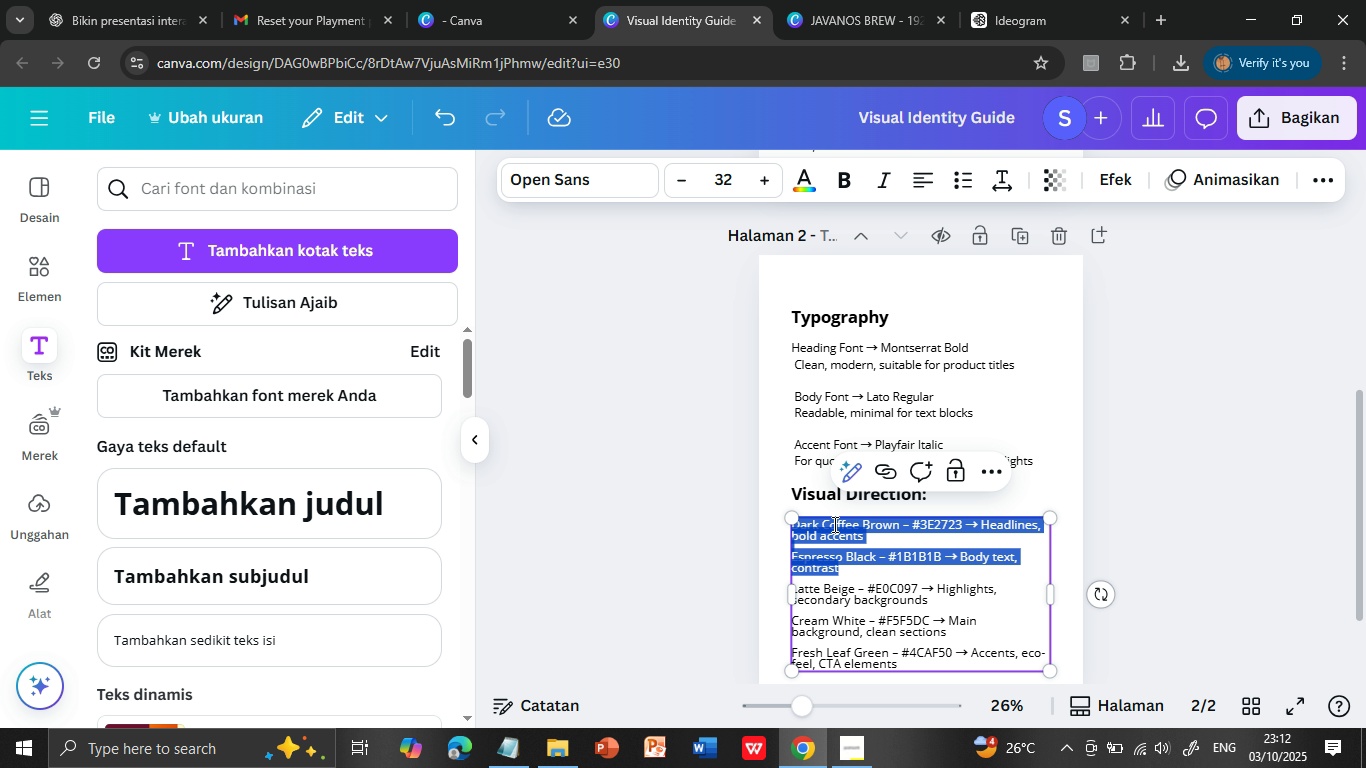 
key(Shift+ArrowDown)
 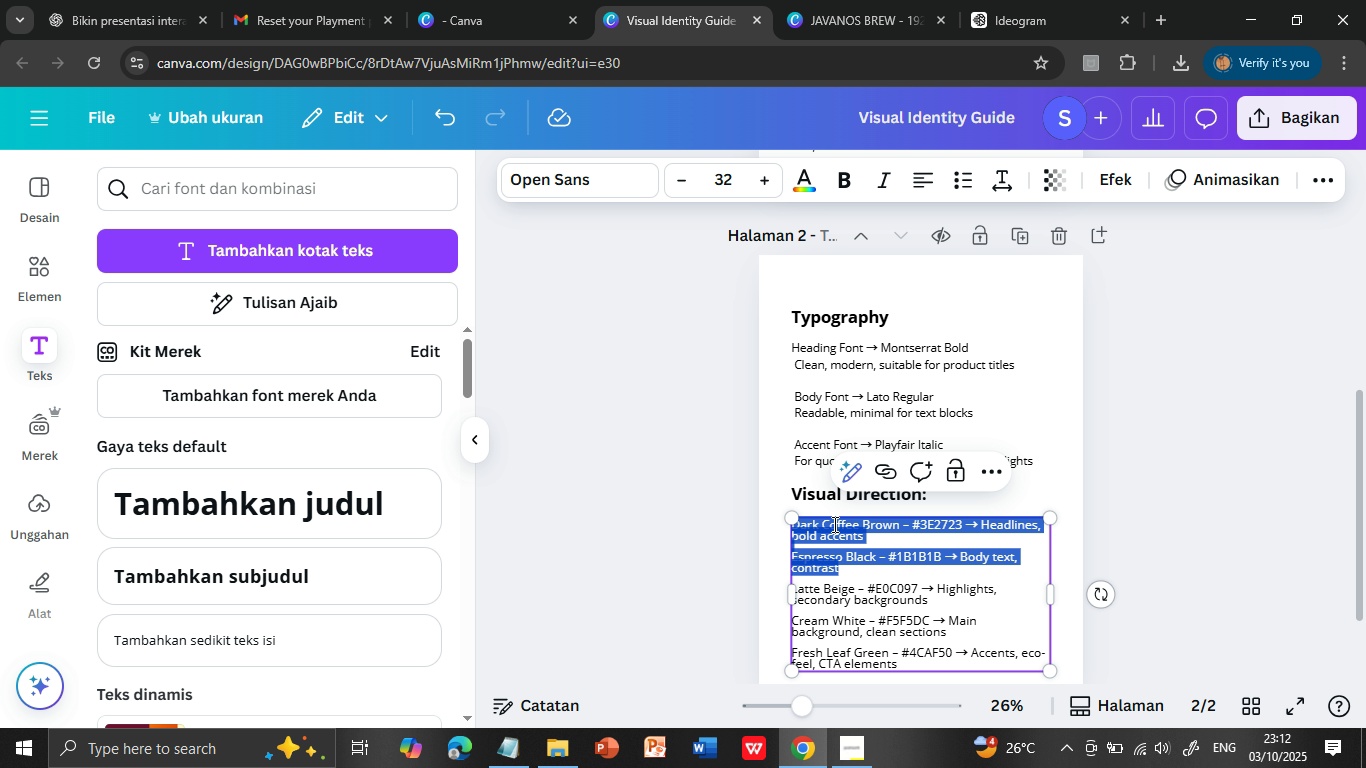 
key(Shift+ArrowDown)
 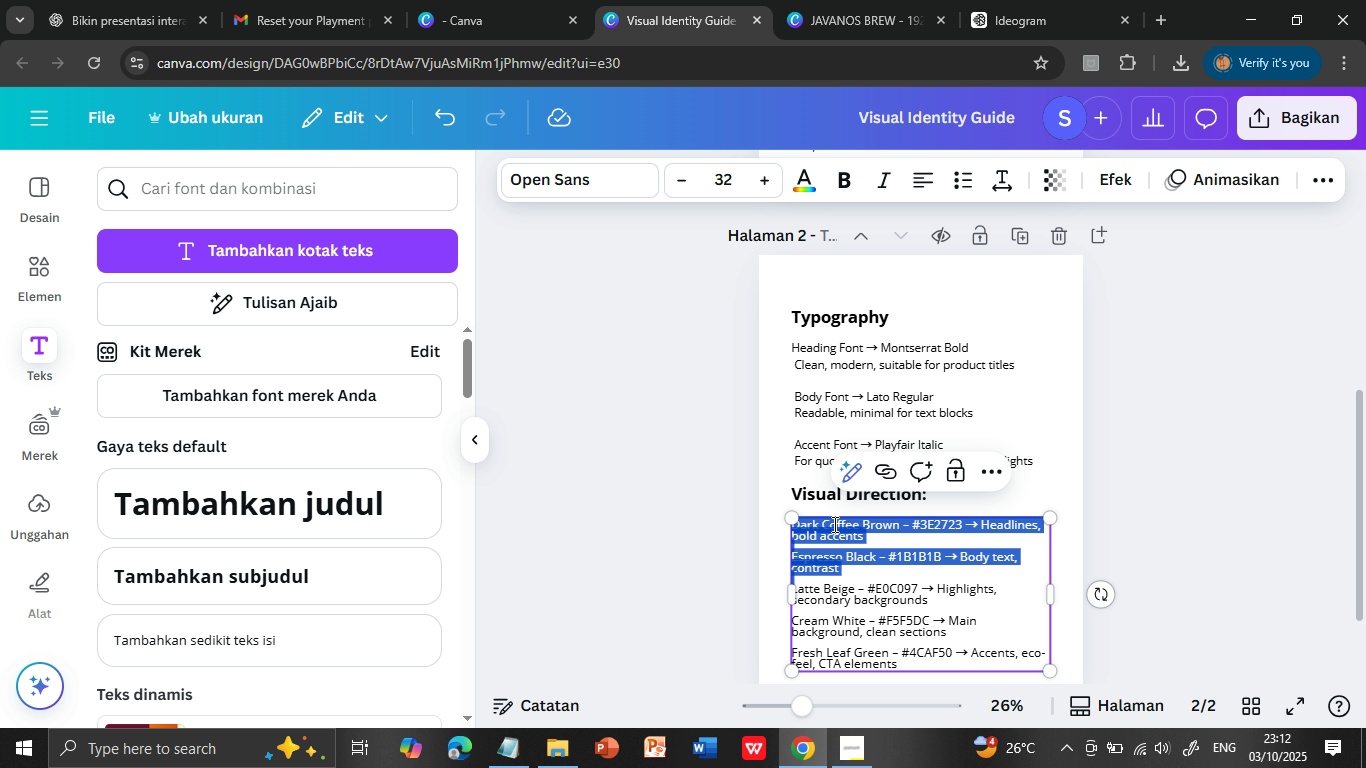 
key(Shift+ArrowDown)
 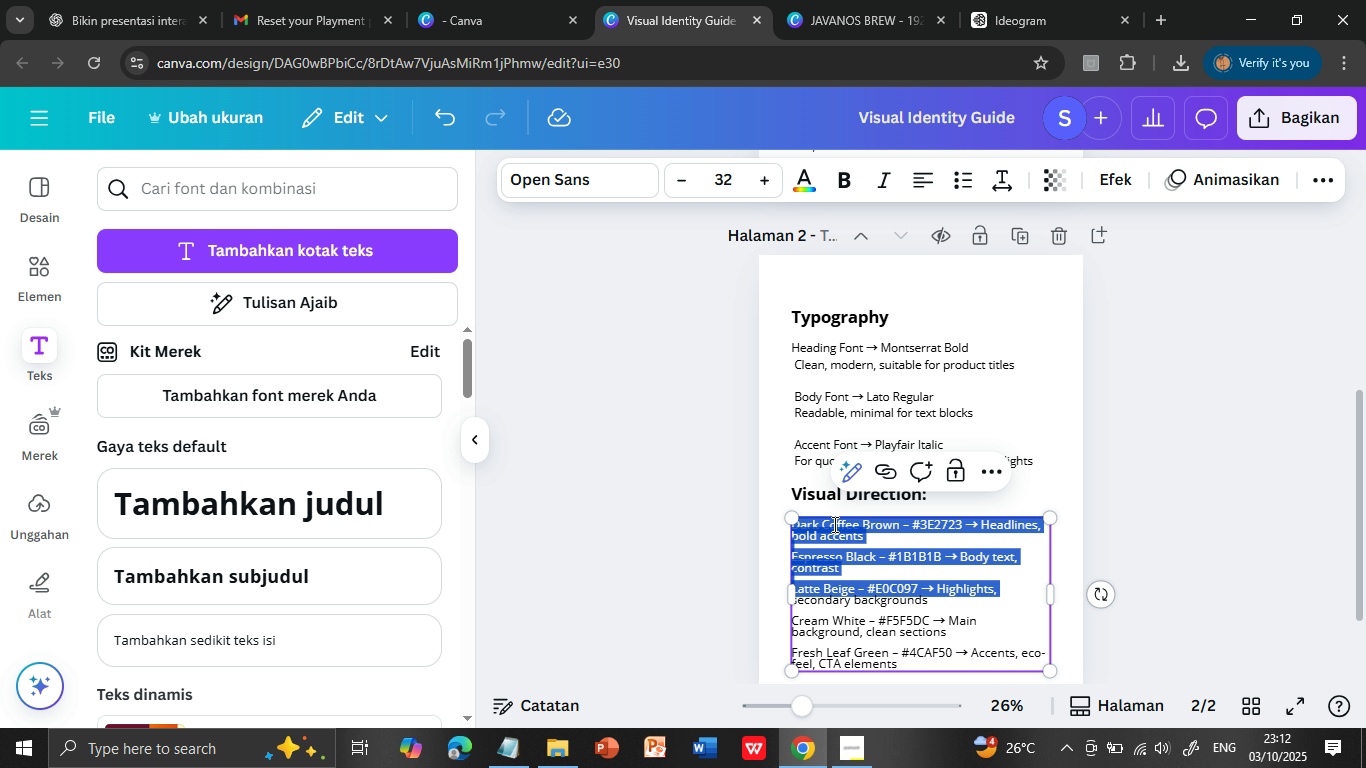 
key(Shift+ArrowDown)
 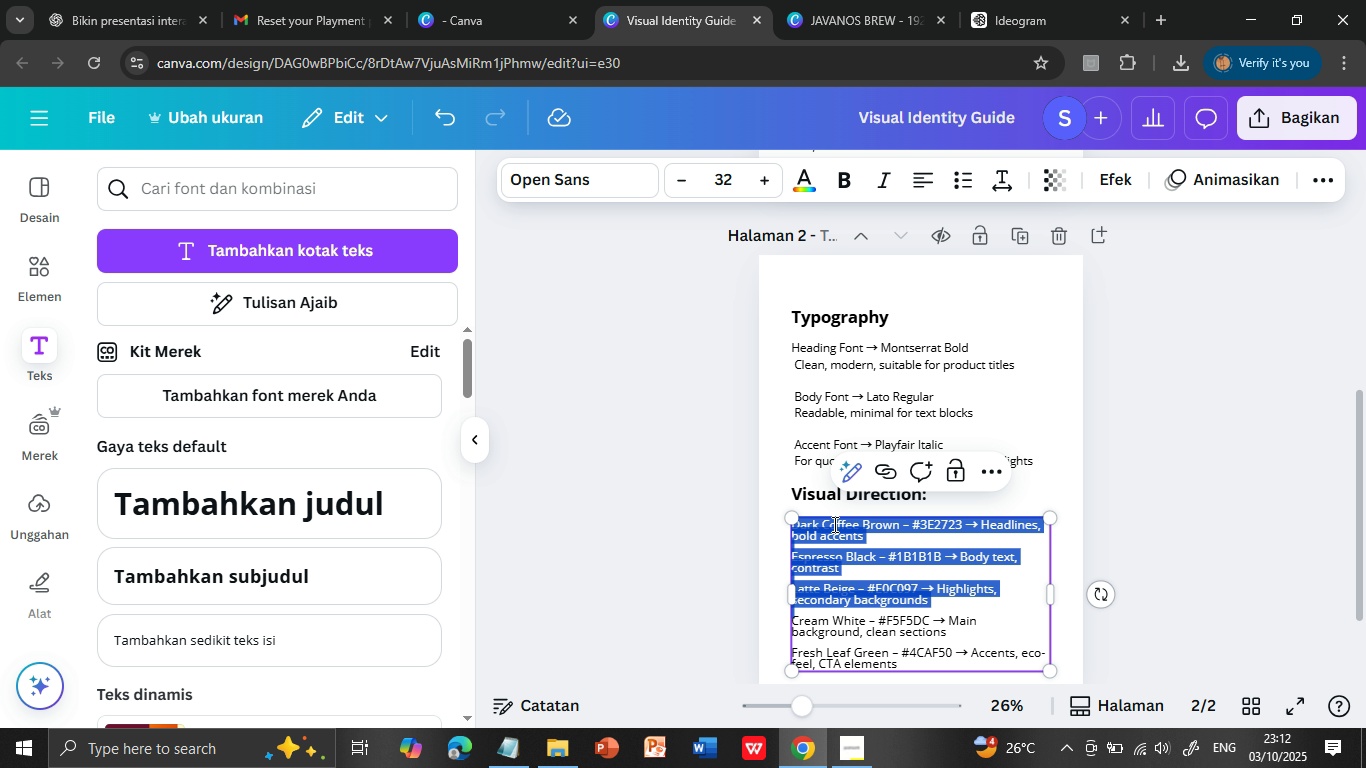 
key(Shift+ArrowDown)
 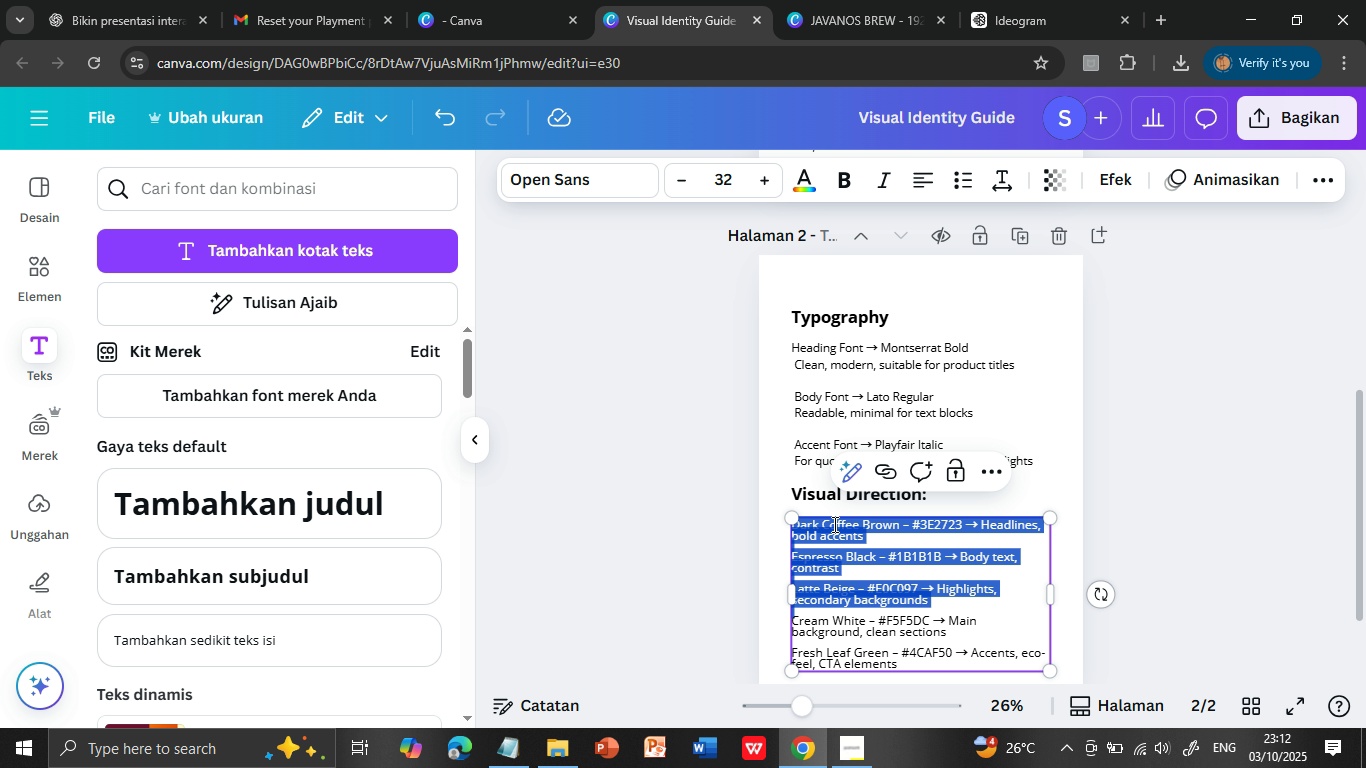 
key(Shift+ArrowDown)
 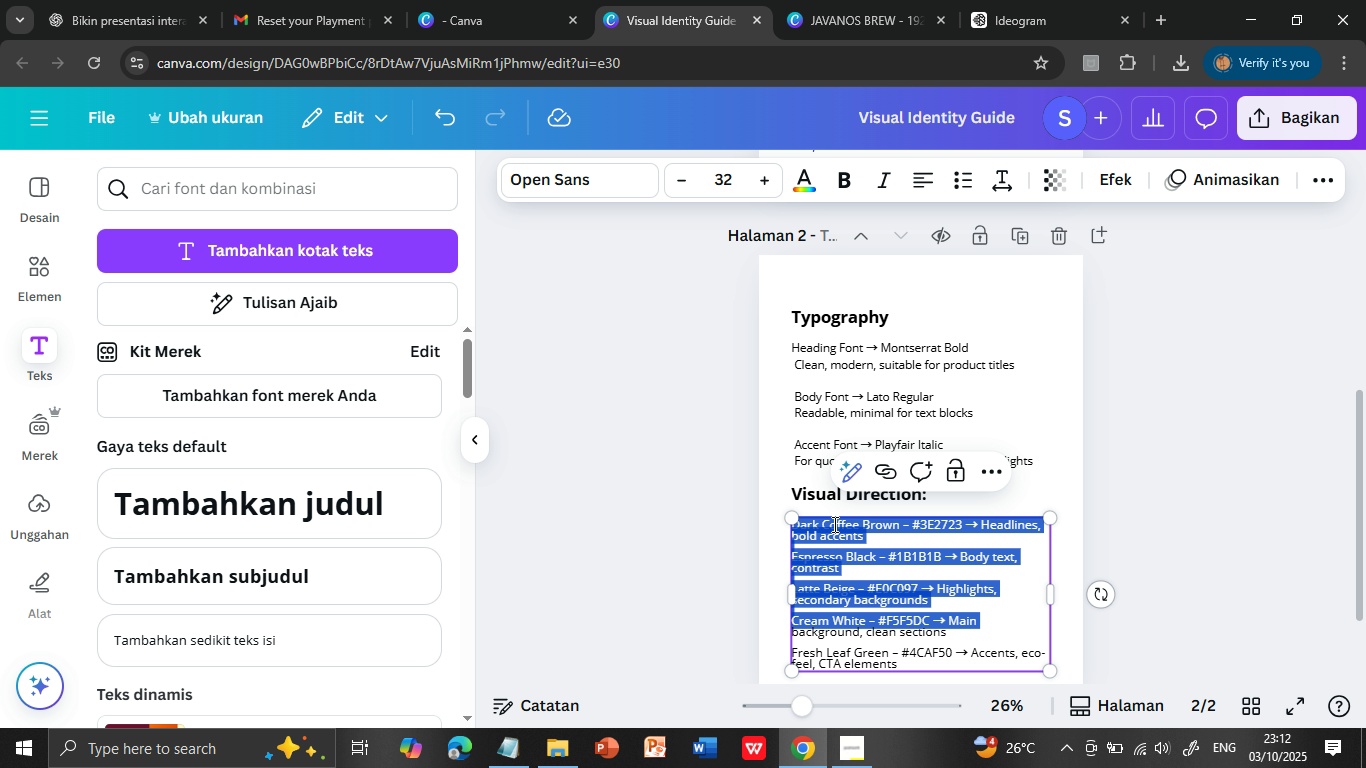 
key(Shift+ArrowDown)
 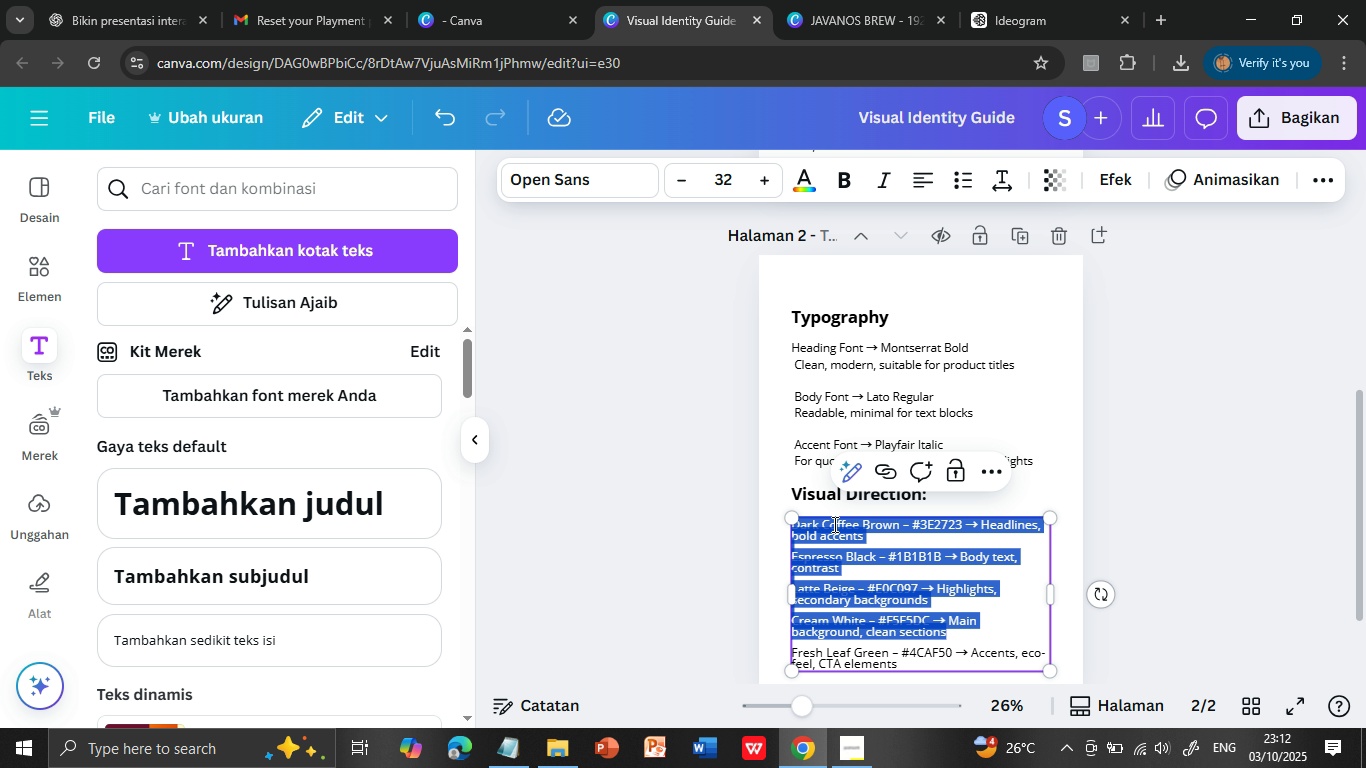 
key(Shift+ArrowDown)
 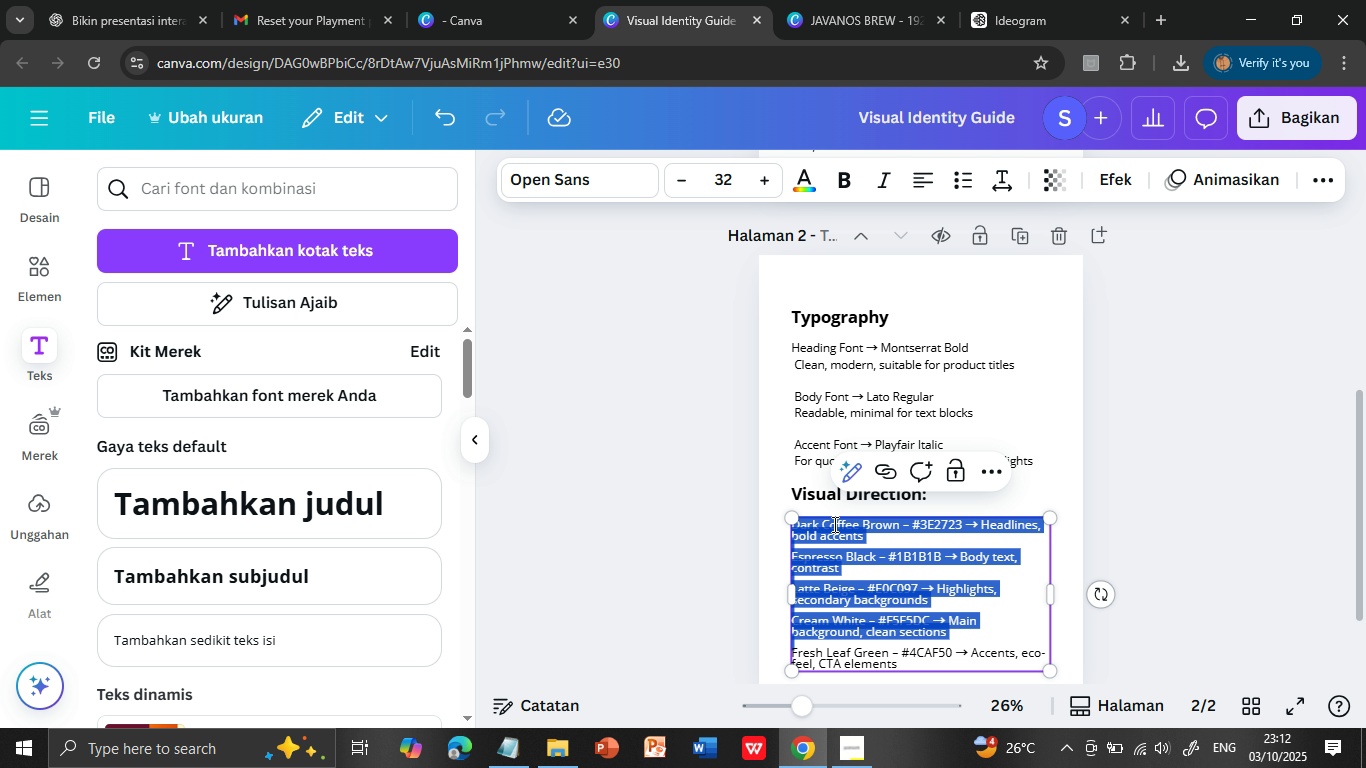 
key(Shift+ArrowDown)
 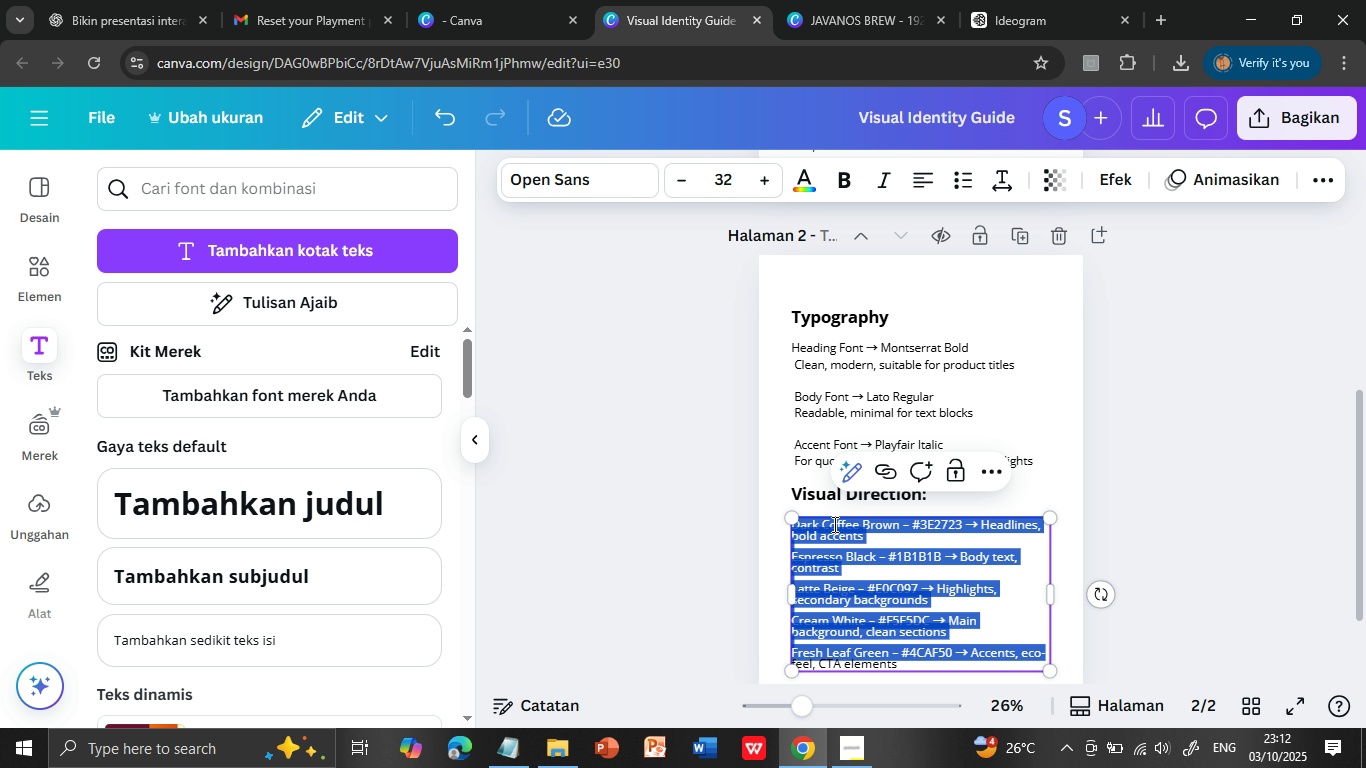 
key(Shift+ArrowDown)
 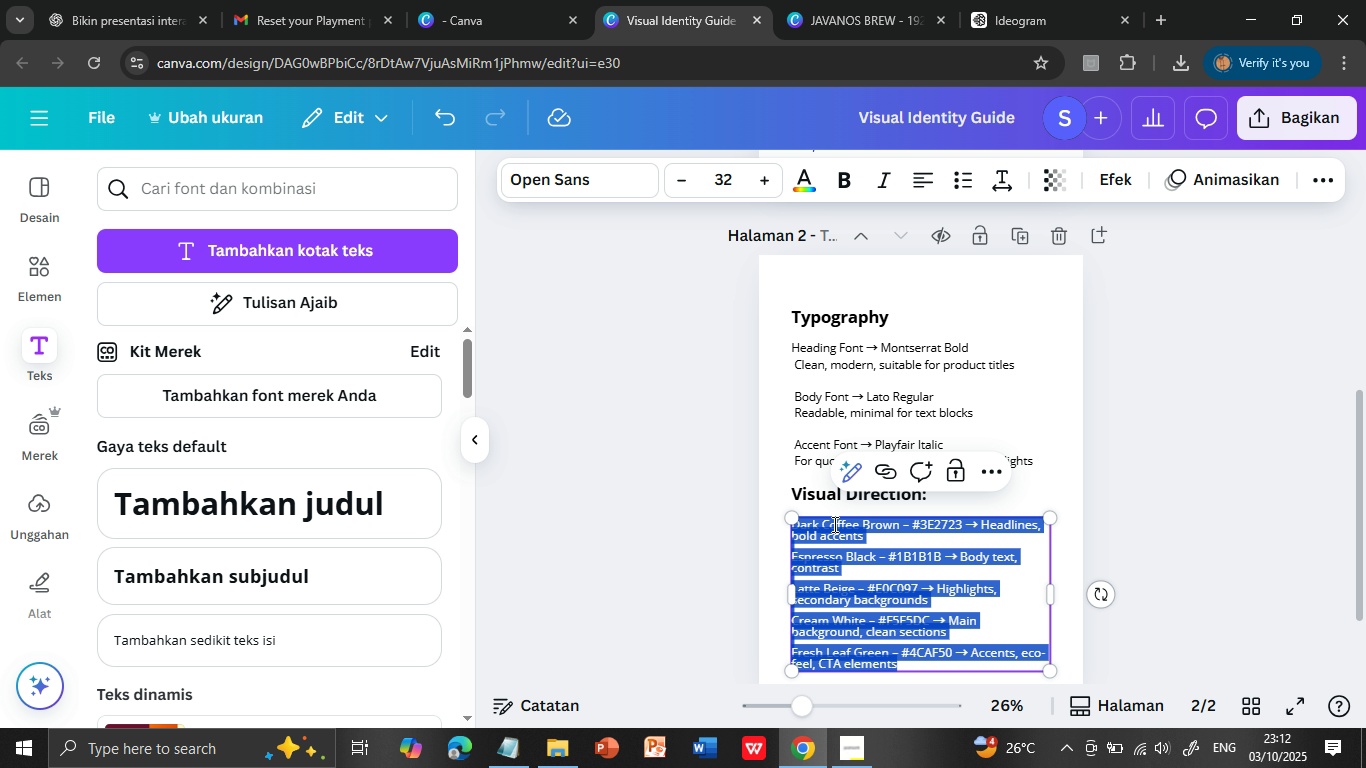 
key(Shift+ArrowDown)
 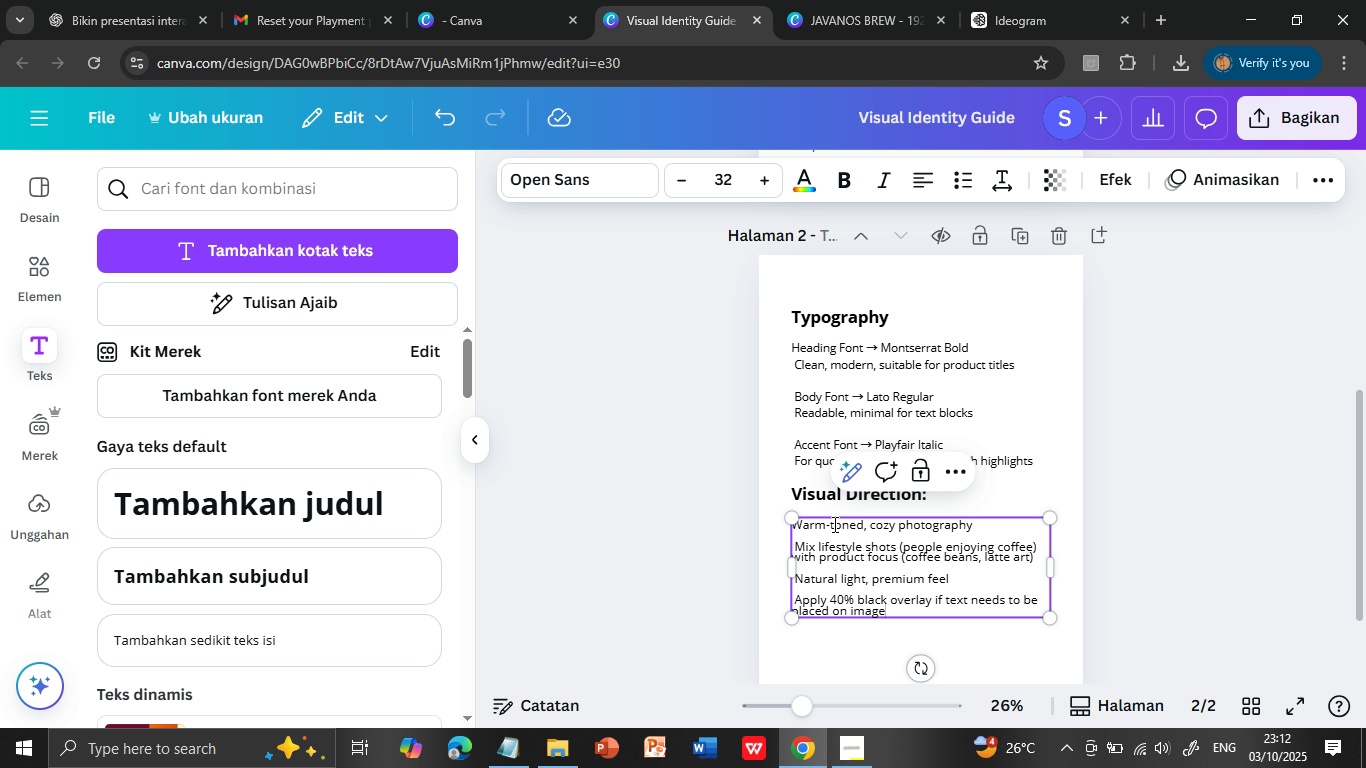 
hold_key(key=ControlLeft, duration=0.92)
 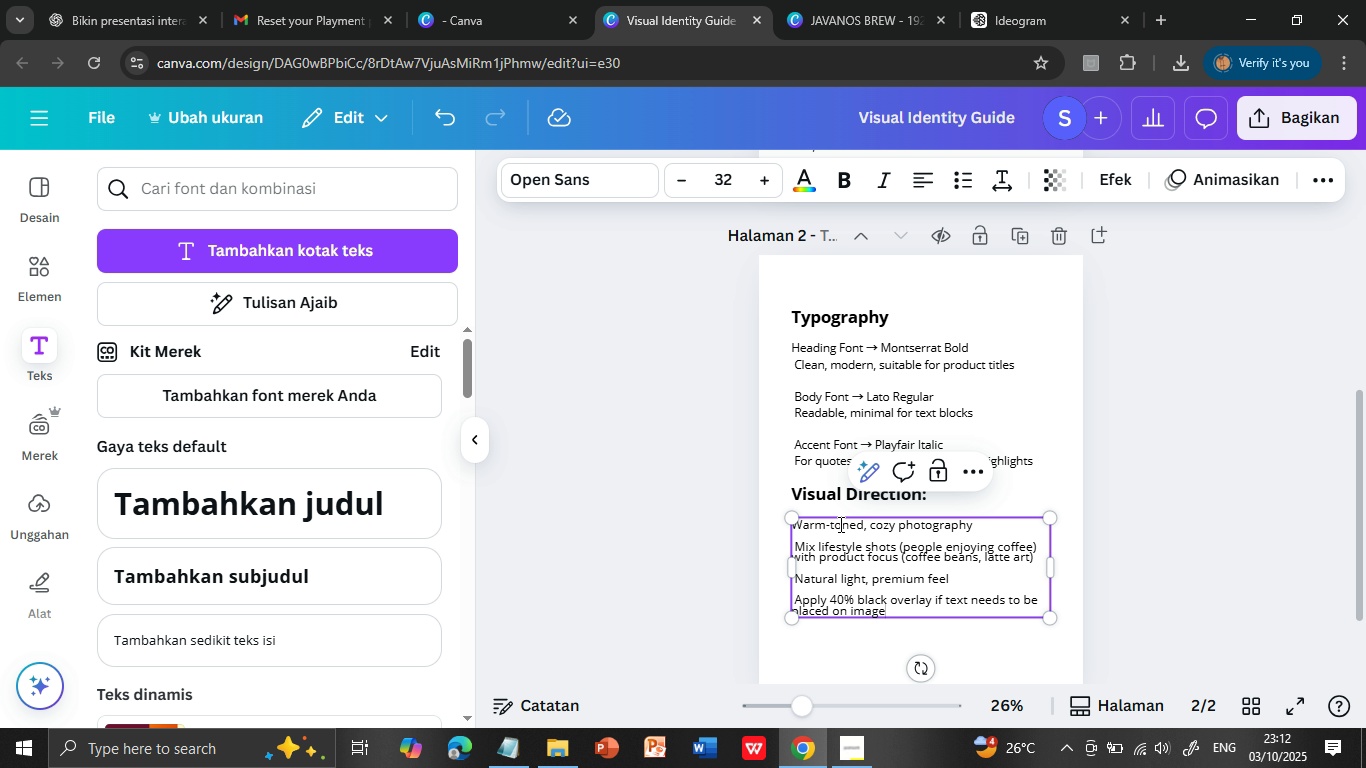 
hold_key(key=V, duration=0.43)
 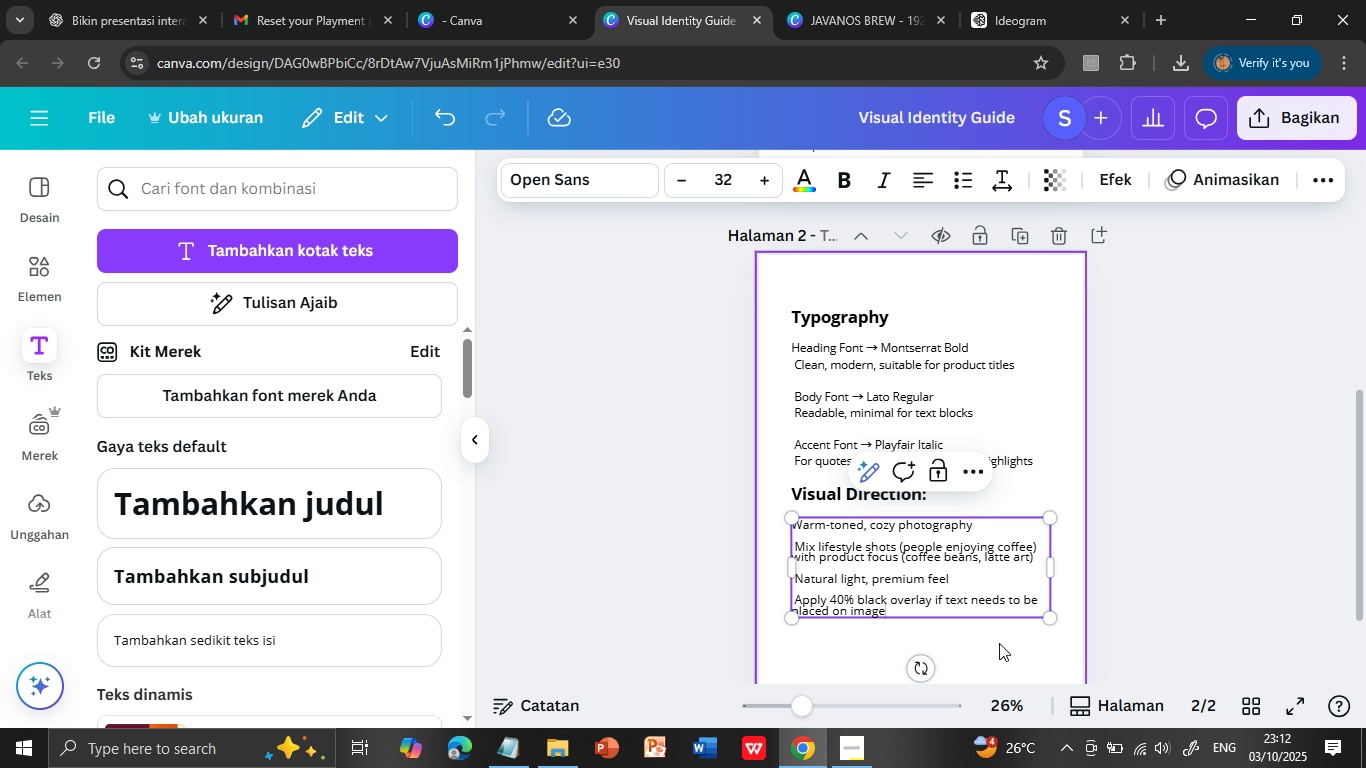 
left_click([999, 640])
 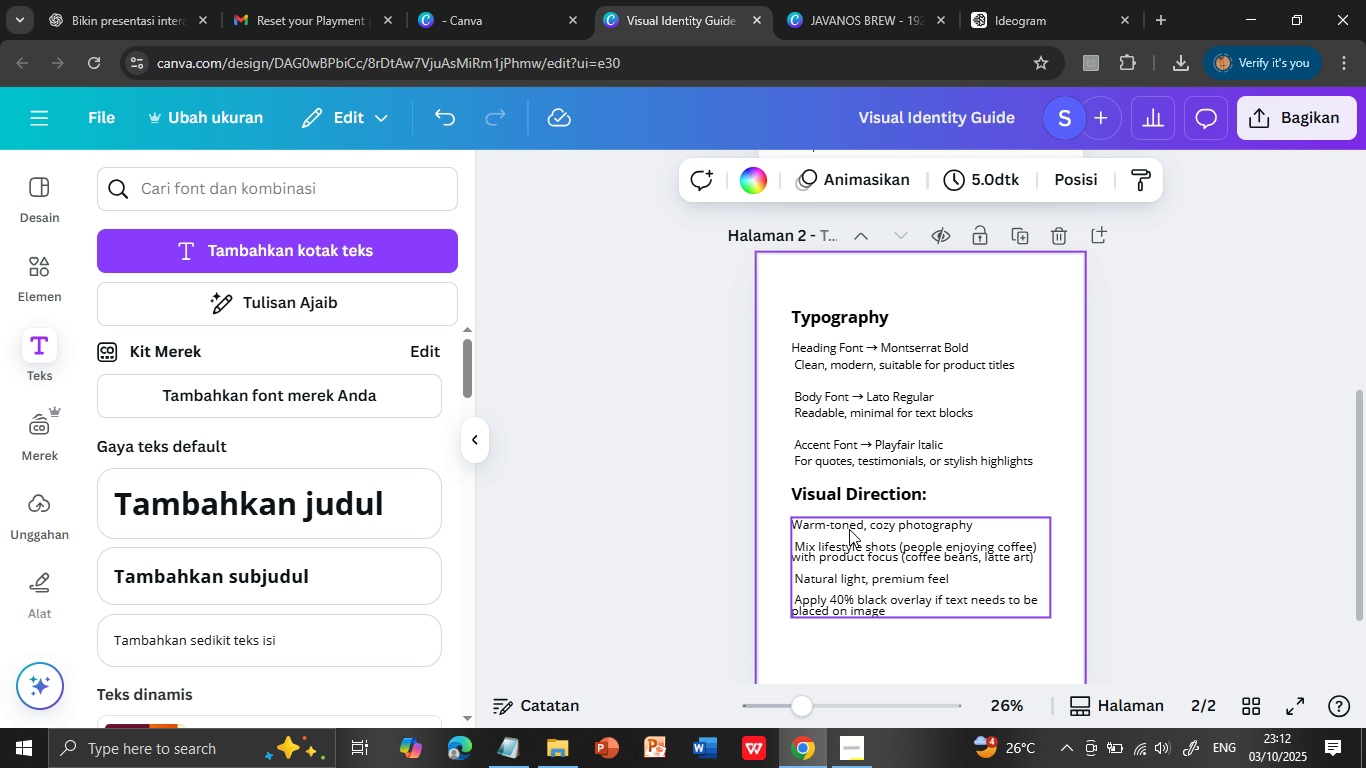 
left_click([849, 529])
 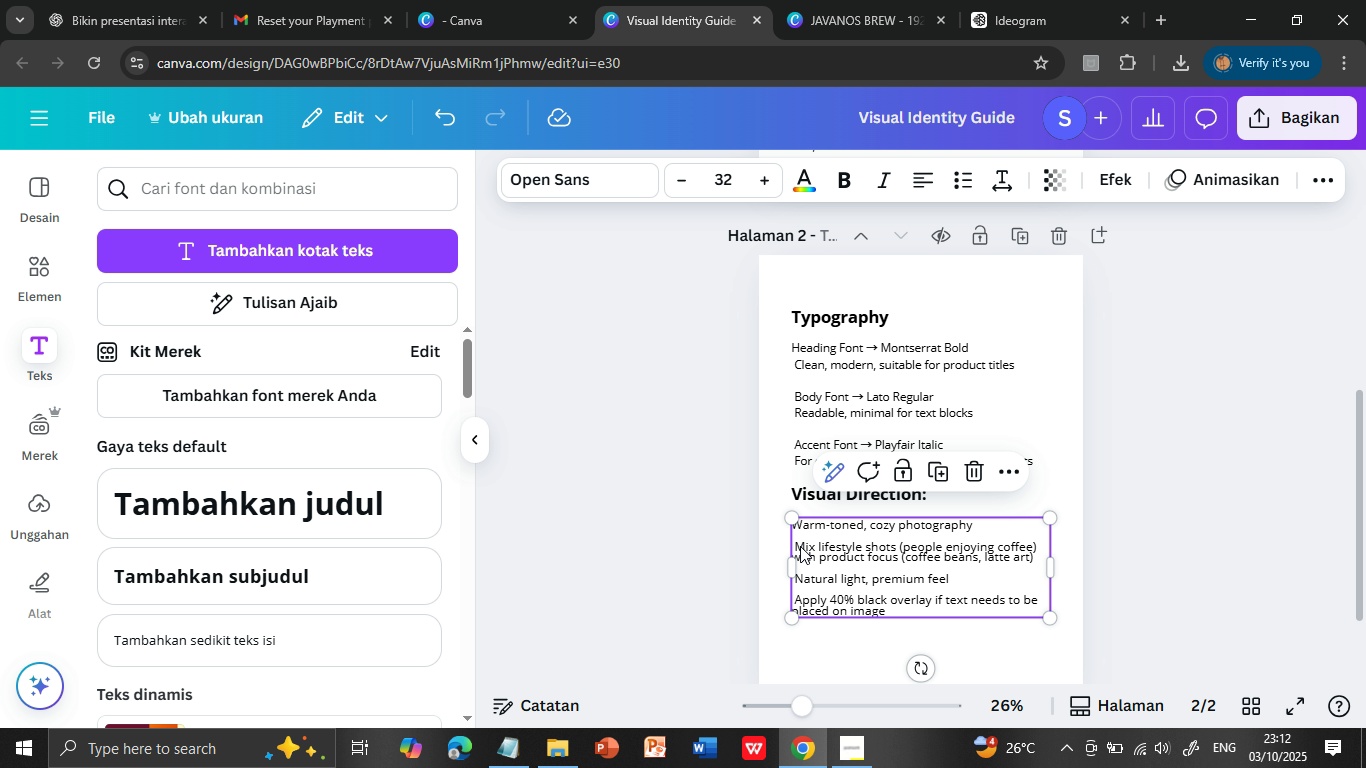 
left_click([804, 545])
 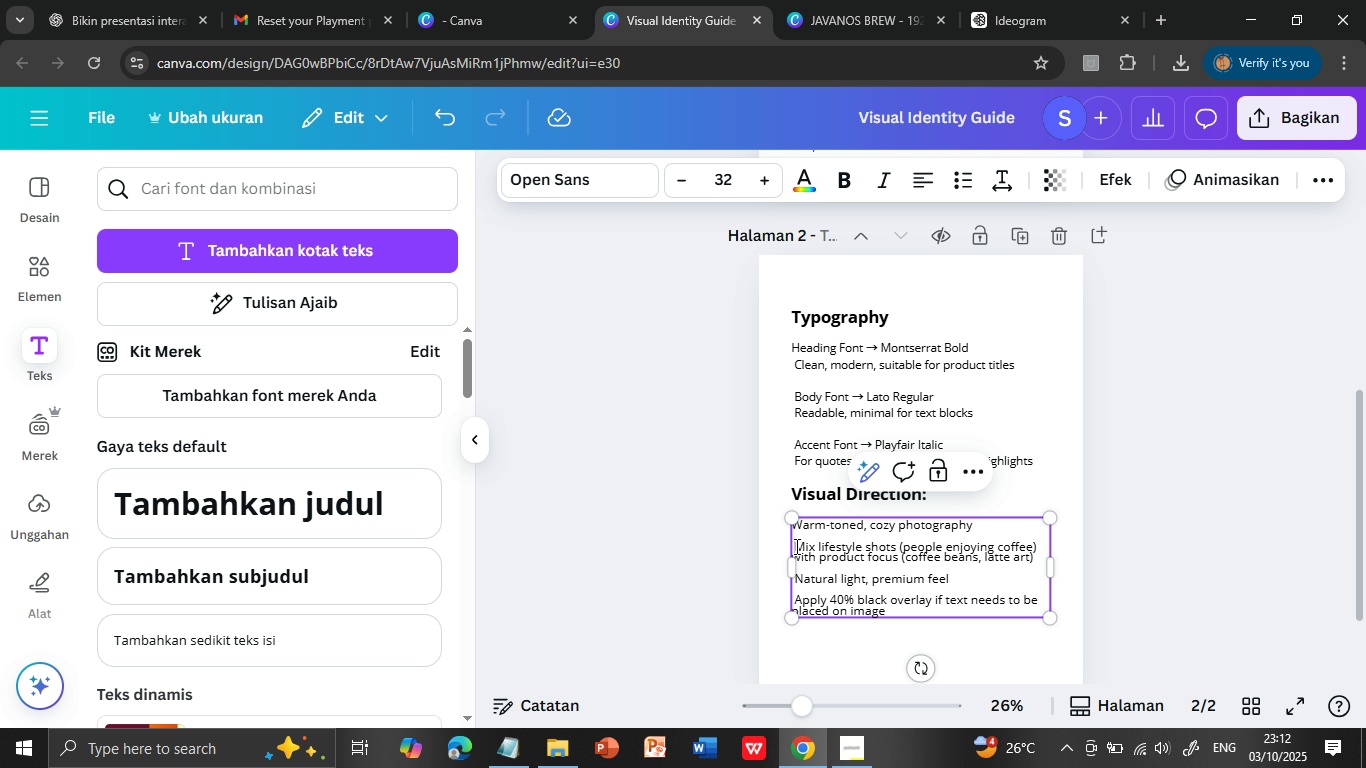 
left_click([795, 546])
 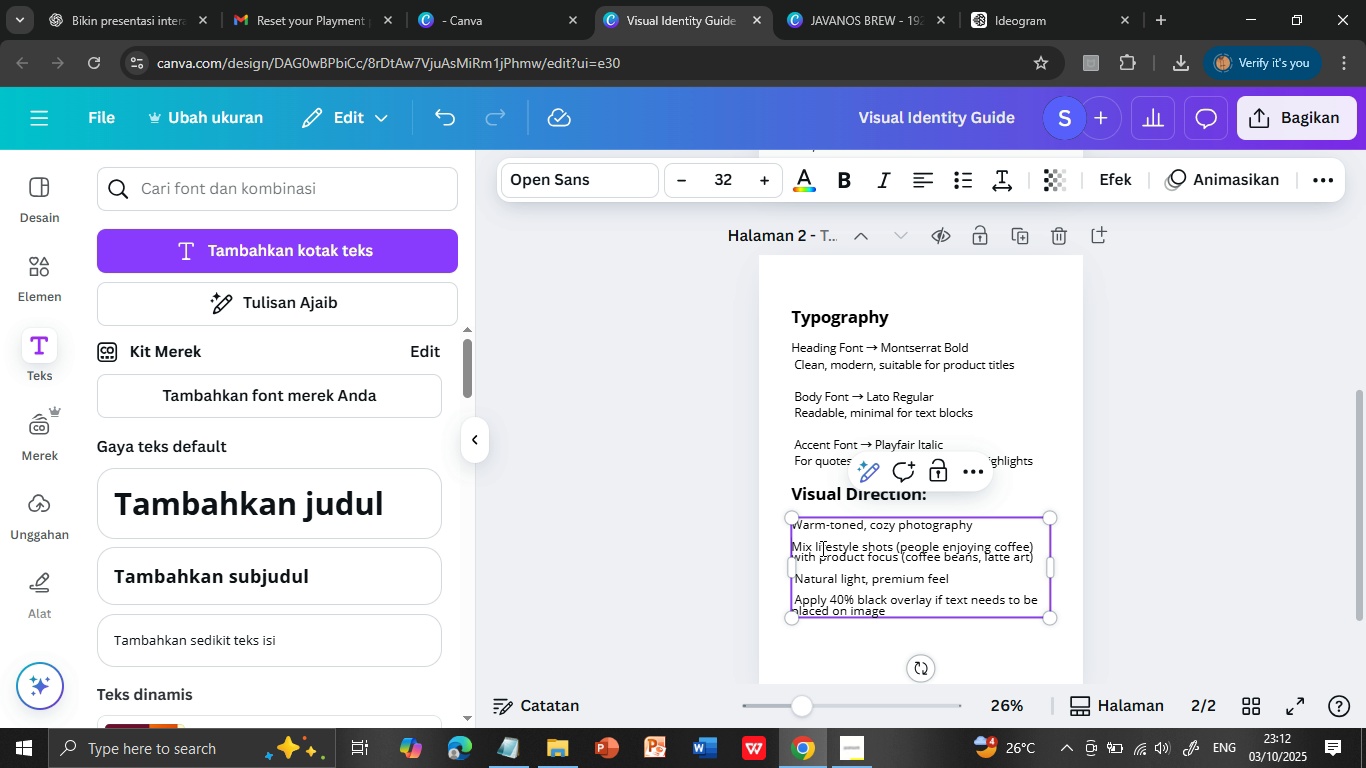 
key(Backspace)
 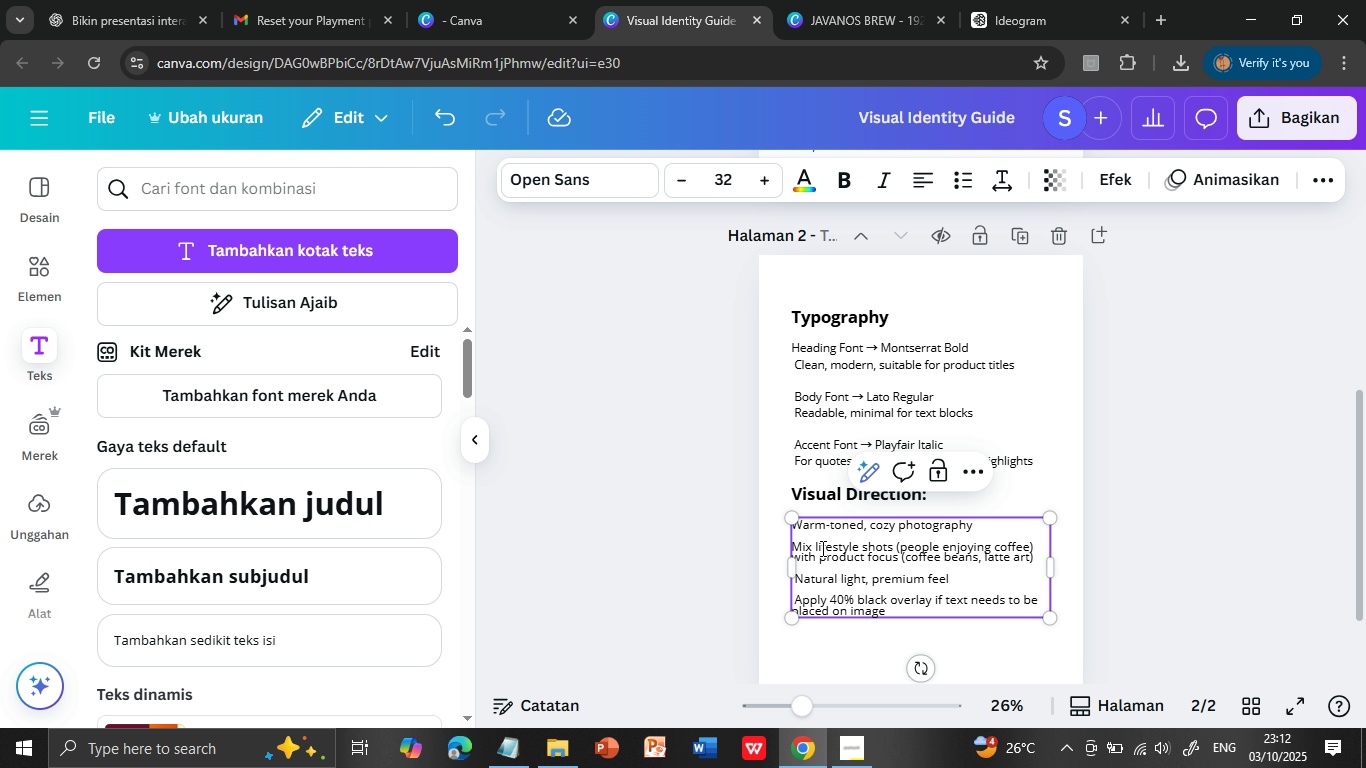 
key(ArrowDown)
 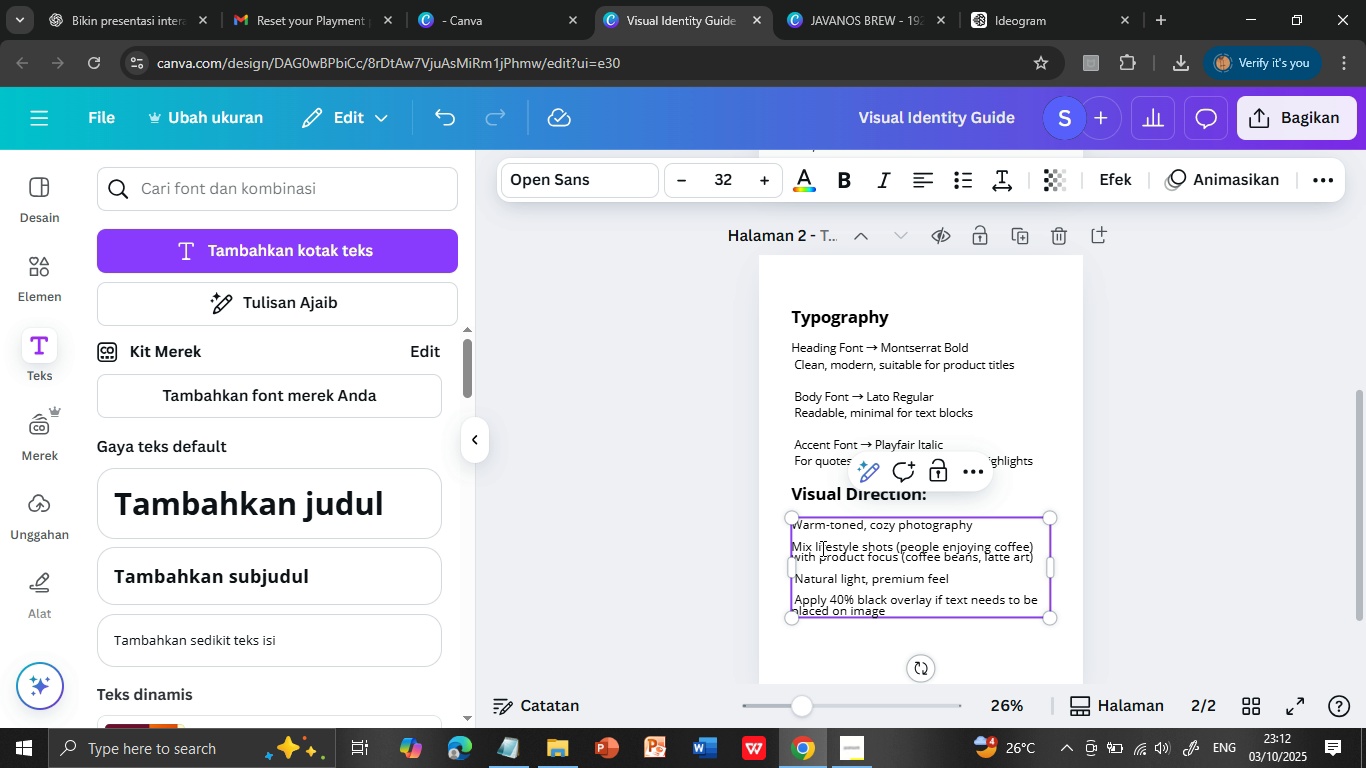 
key(ArrowDown)
 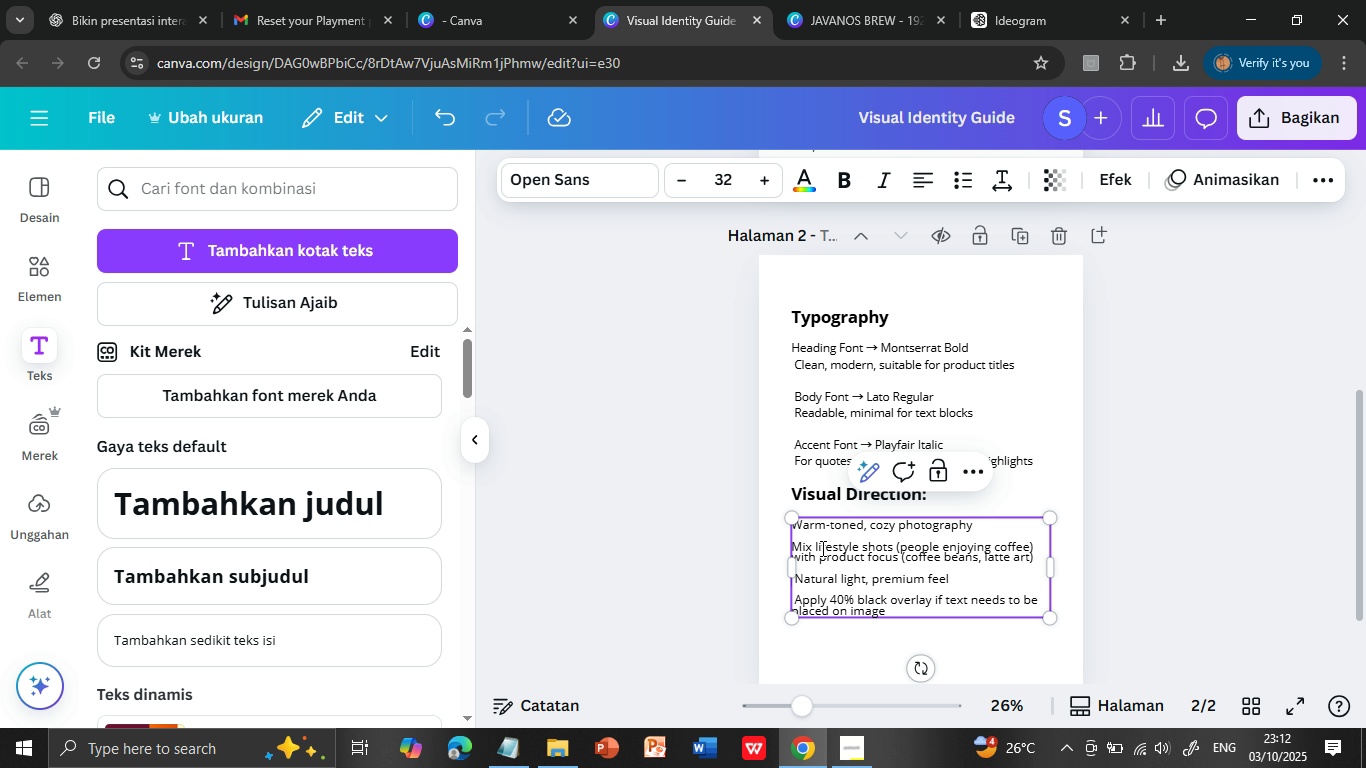 
key(ArrowDown)
 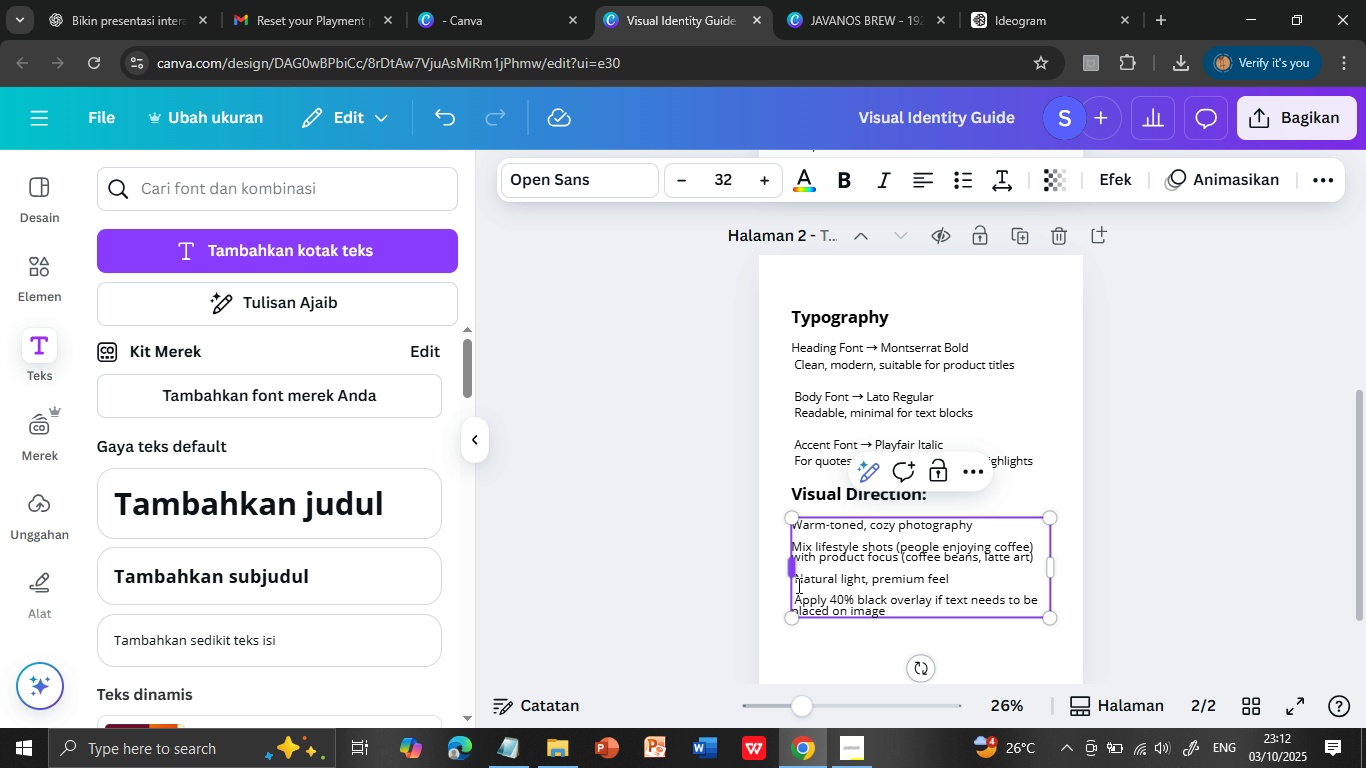 
left_click([799, 584])
 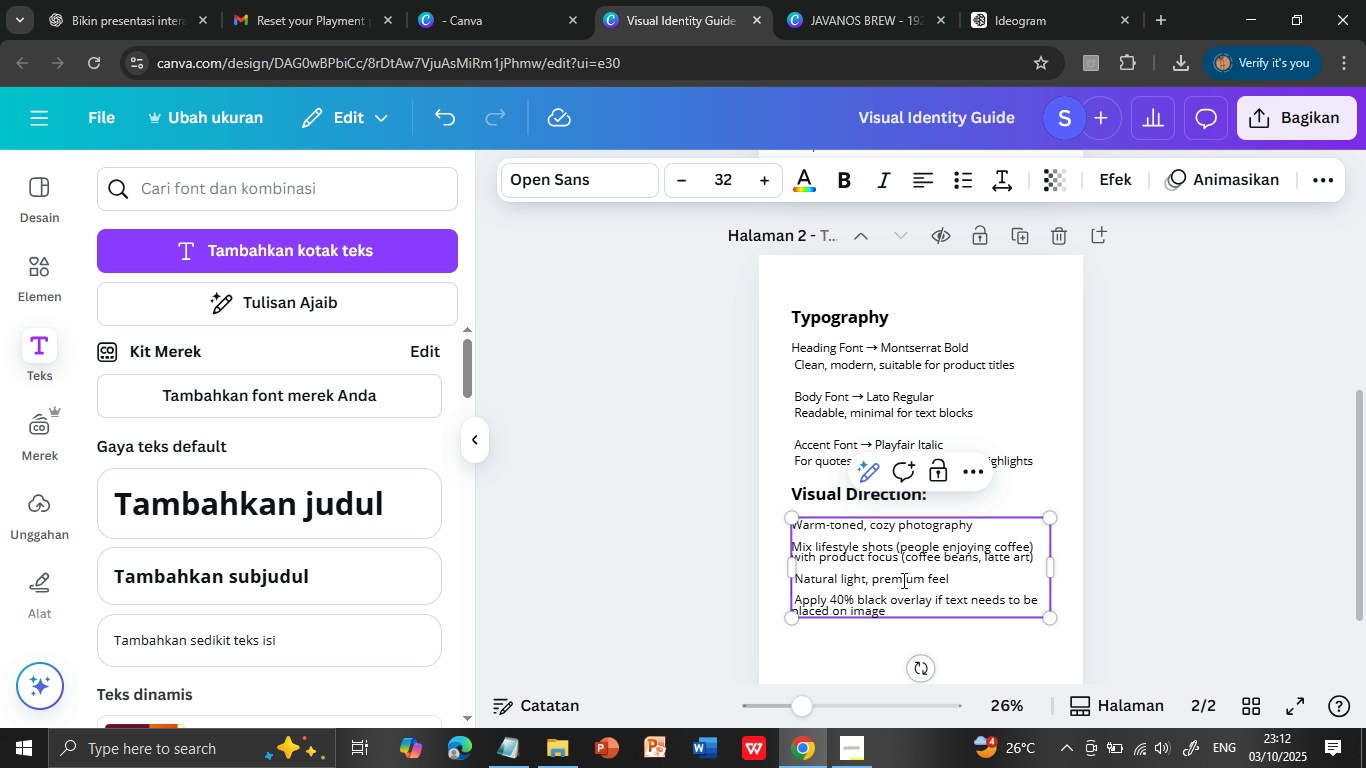 
key(ArrowLeft)
 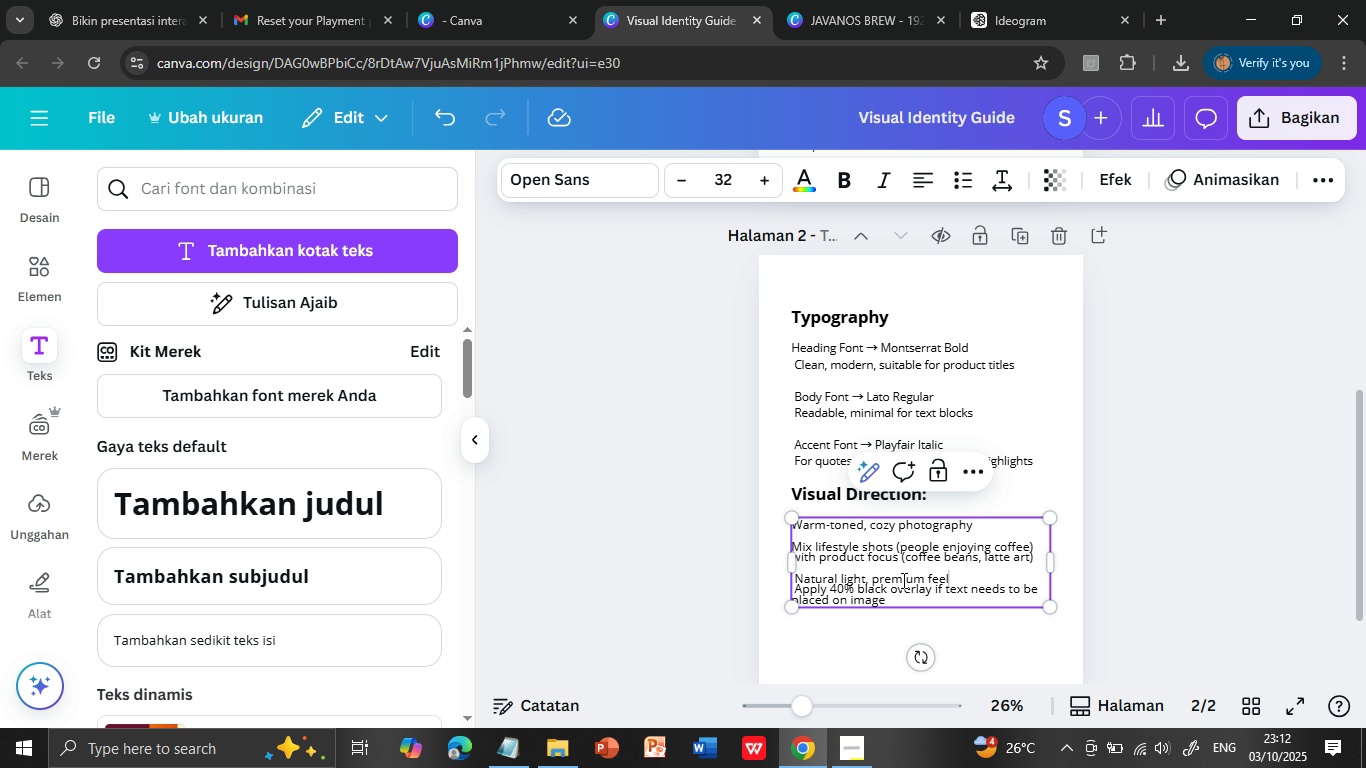 
key(Backspace)
 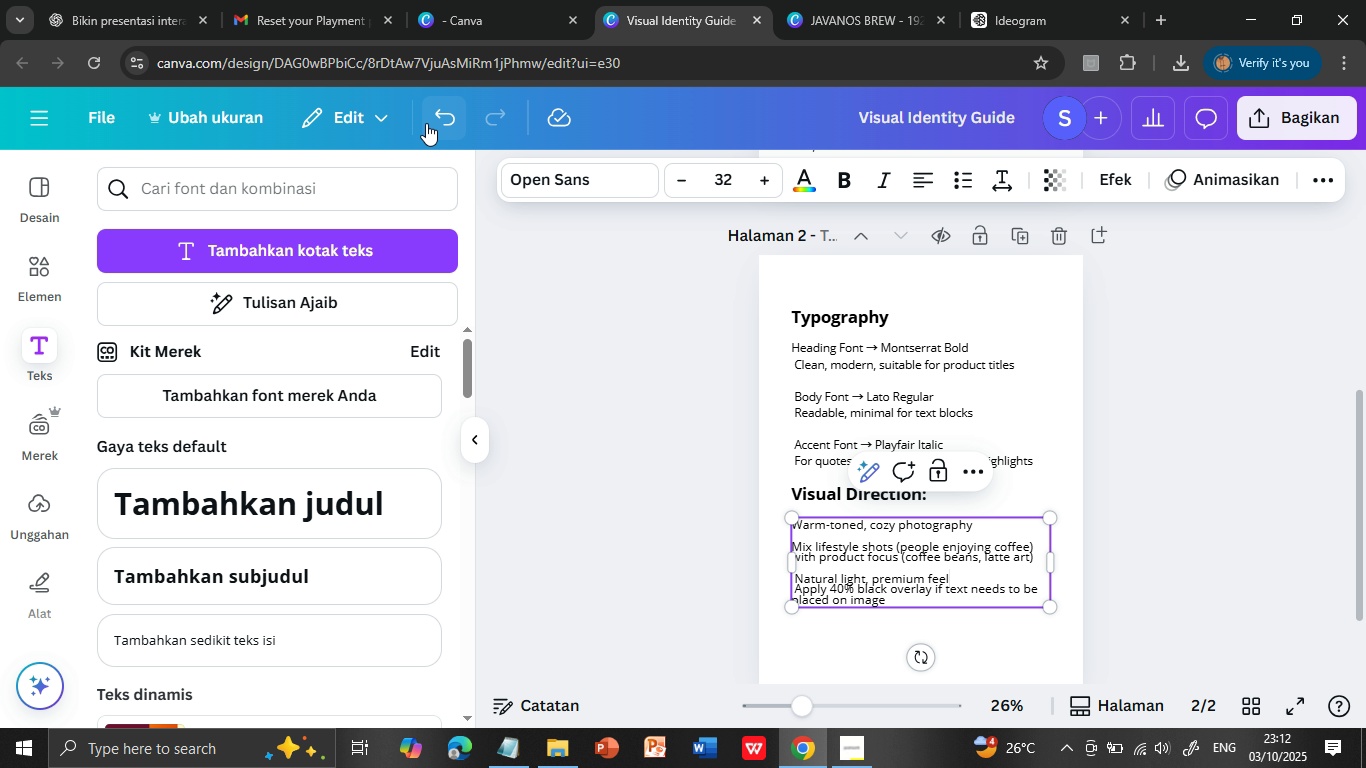 
left_click([435, 117])
 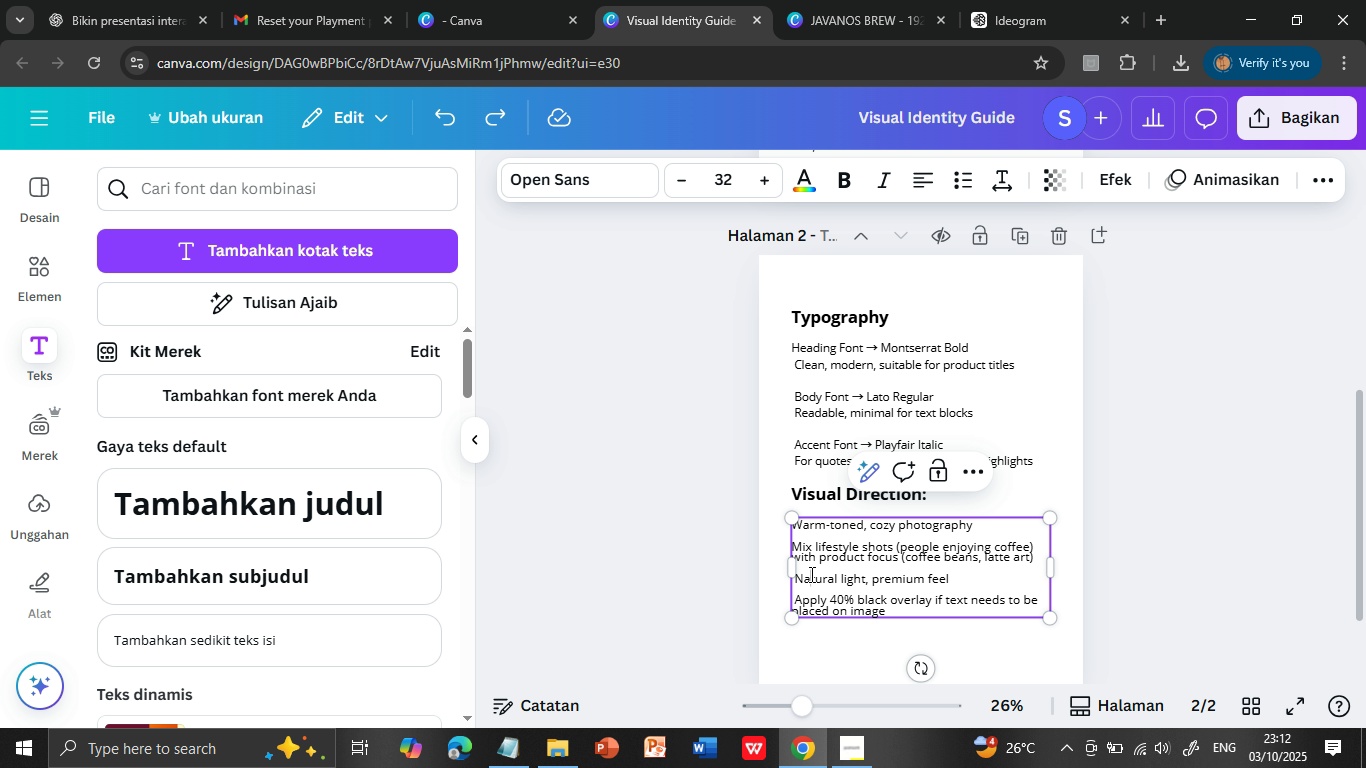 
left_click([810, 574])
 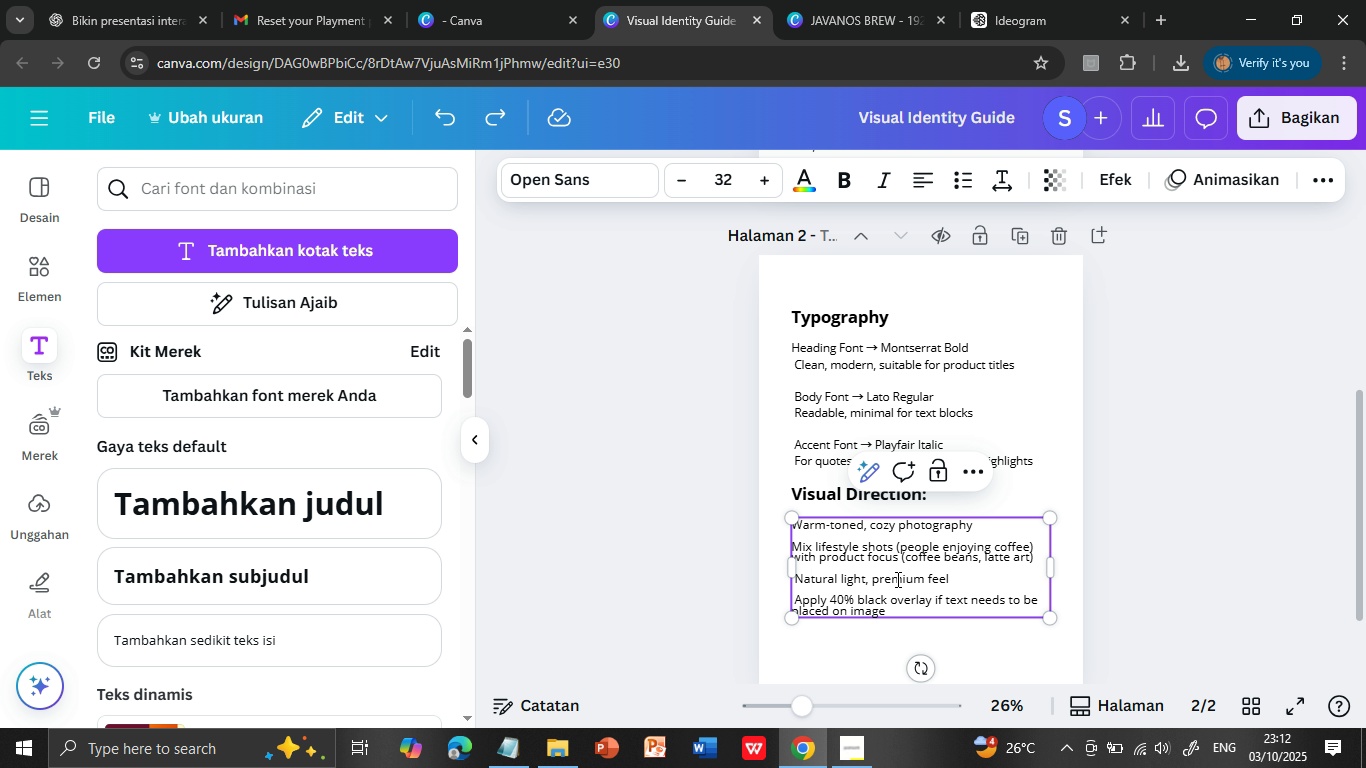 
key(ArrowLeft)
 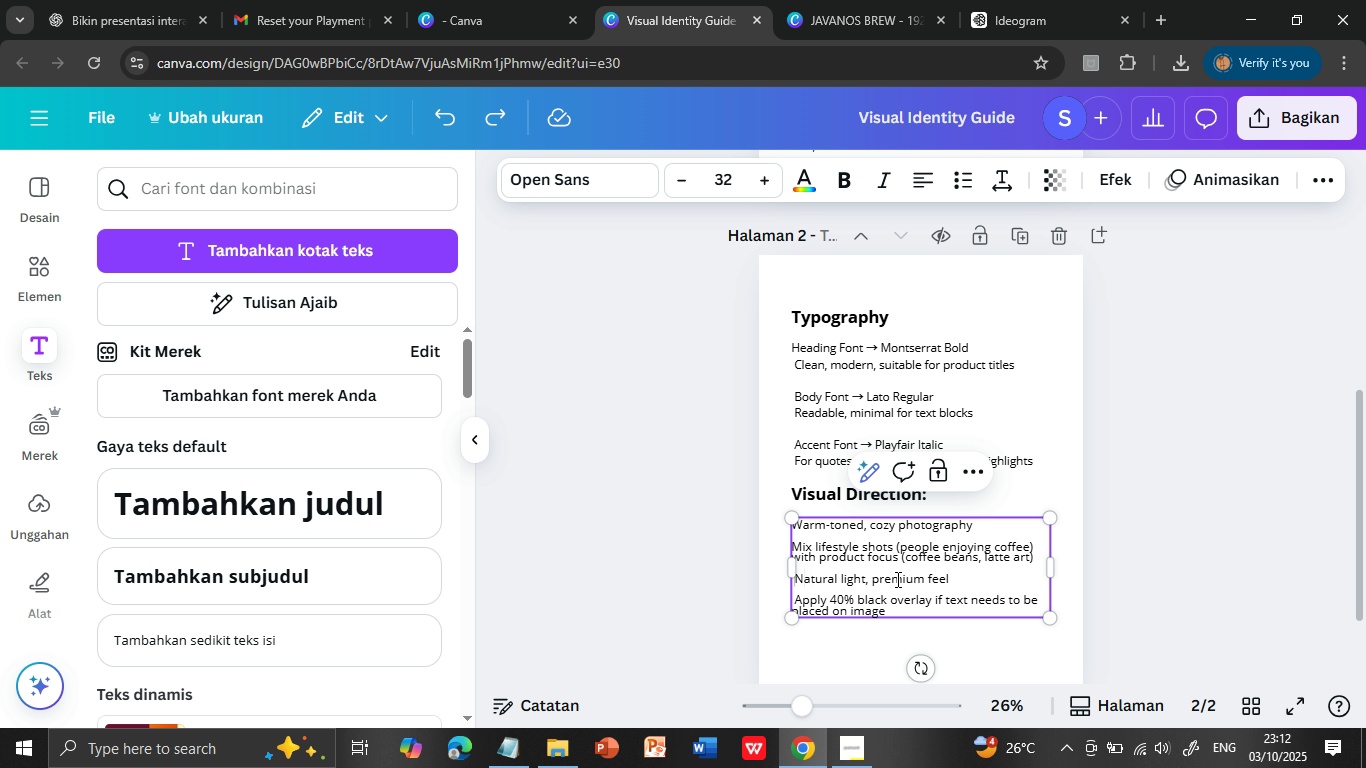 
key(ArrowLeft)
 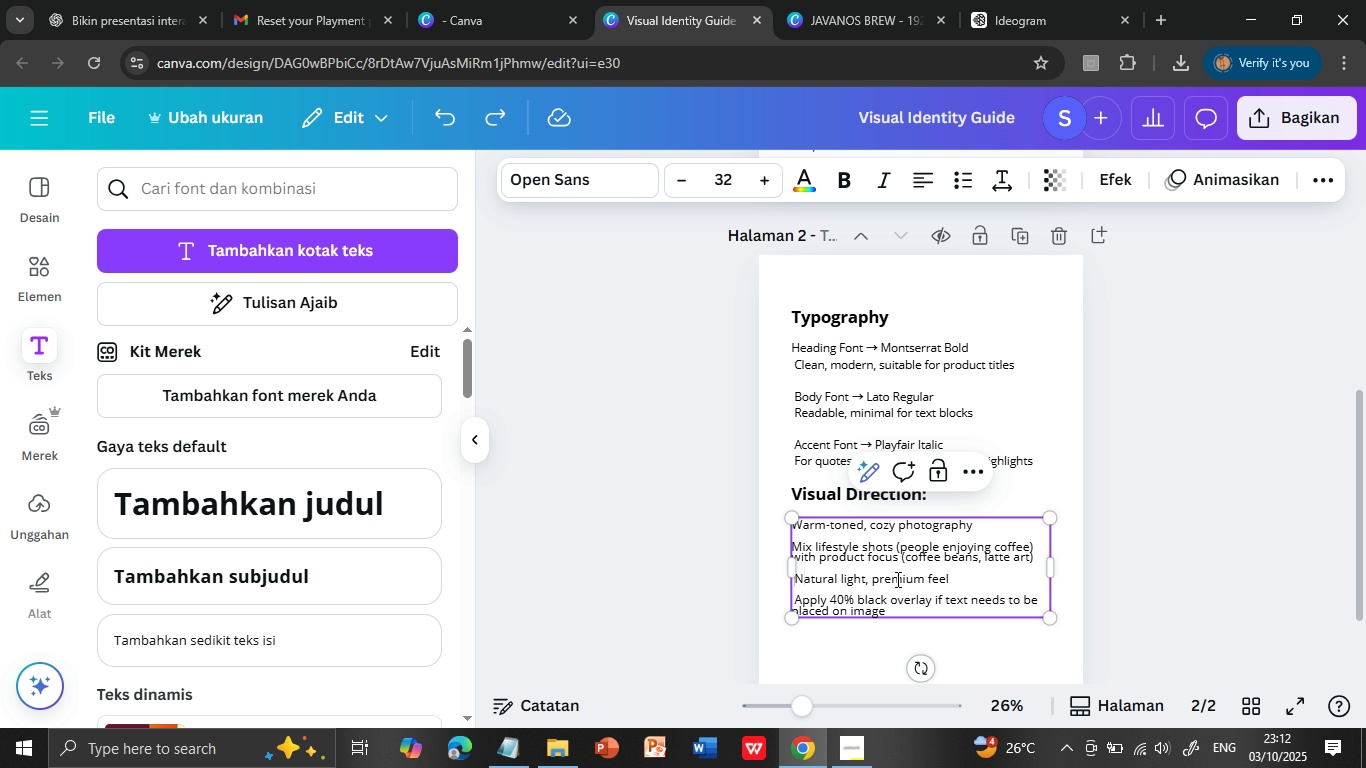 
key(Backspace)
 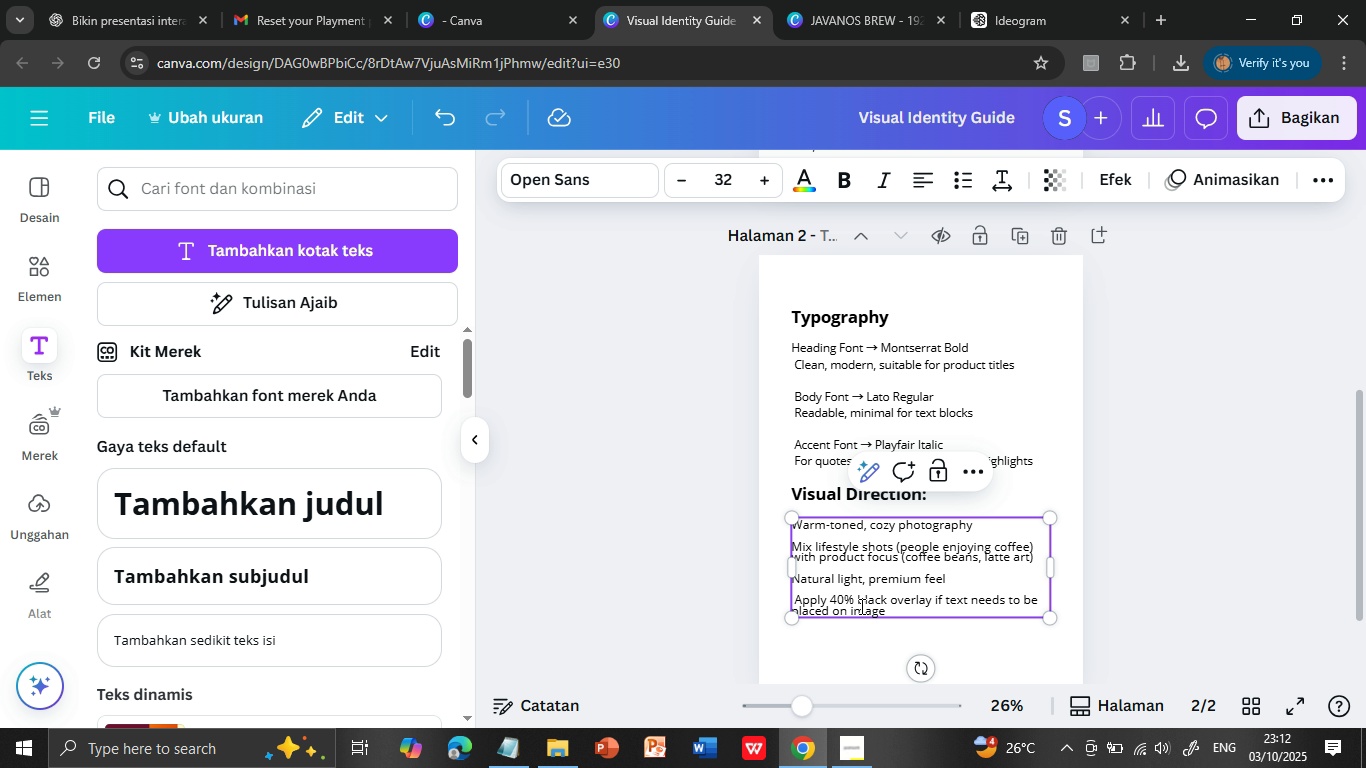 
key(ArrowRight)
 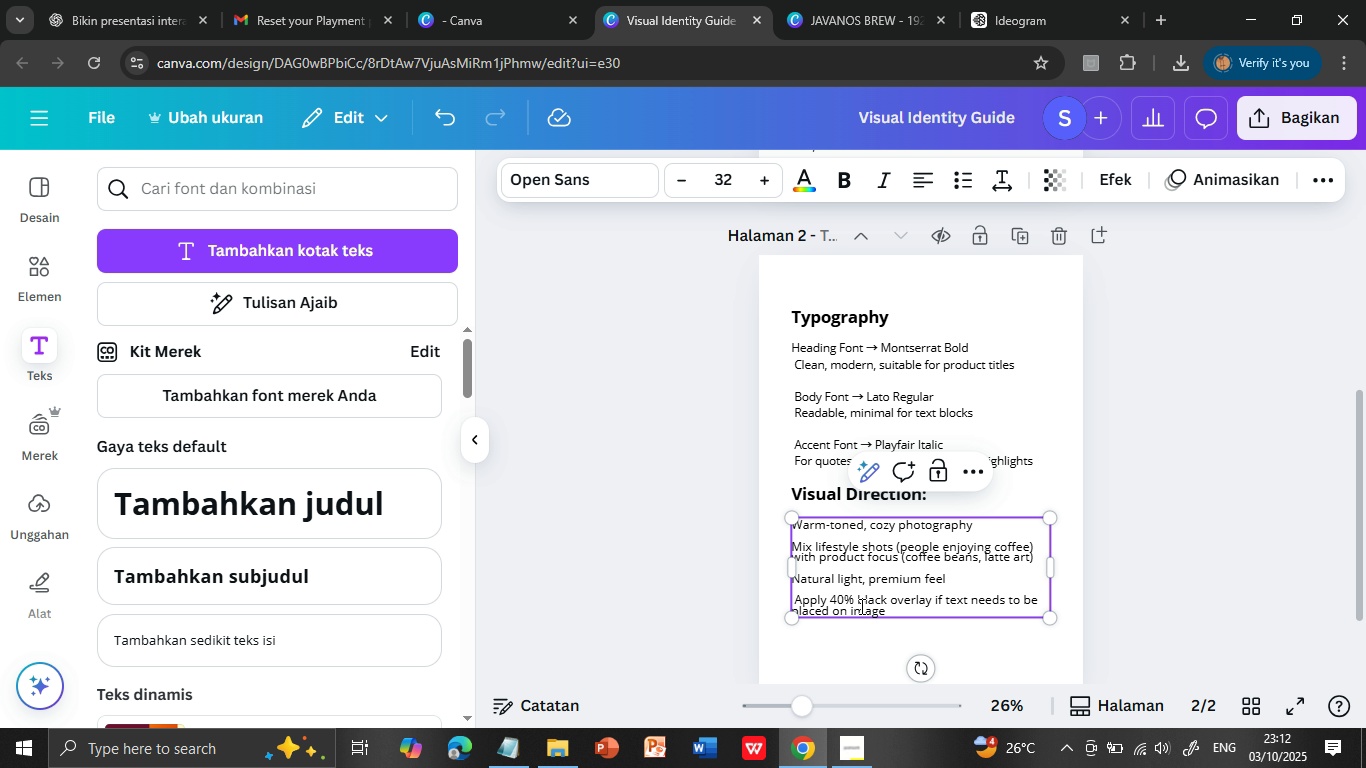 
key(ArrowLeft)
 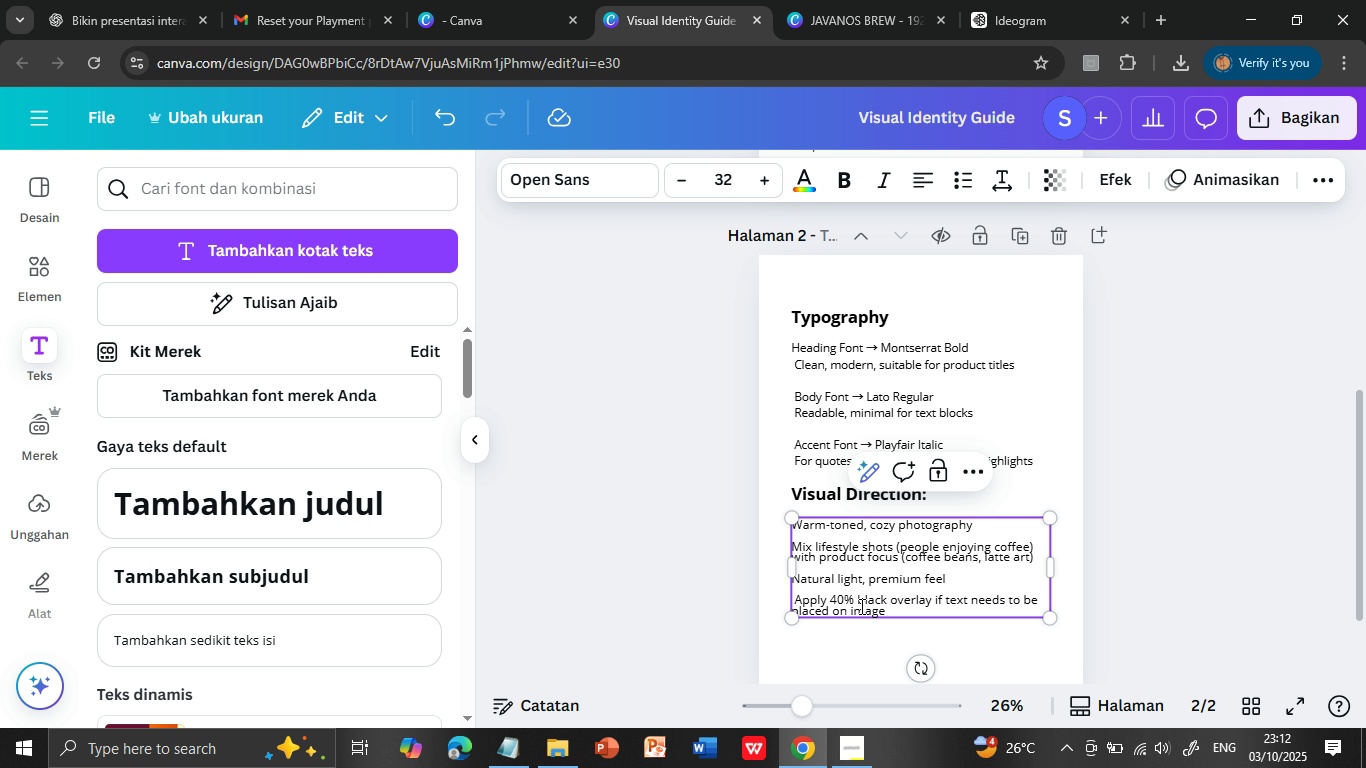 
key(Backspace)
 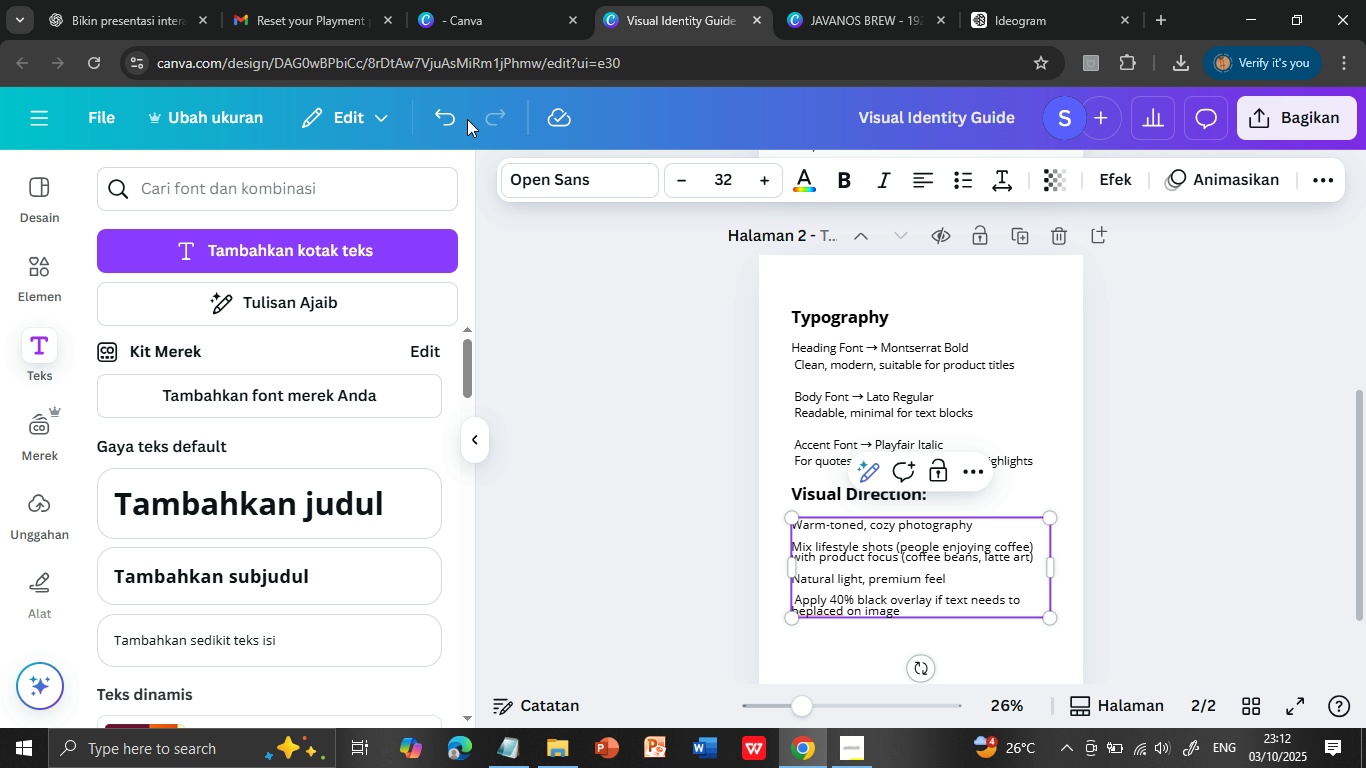 
left_click([446, 119])
 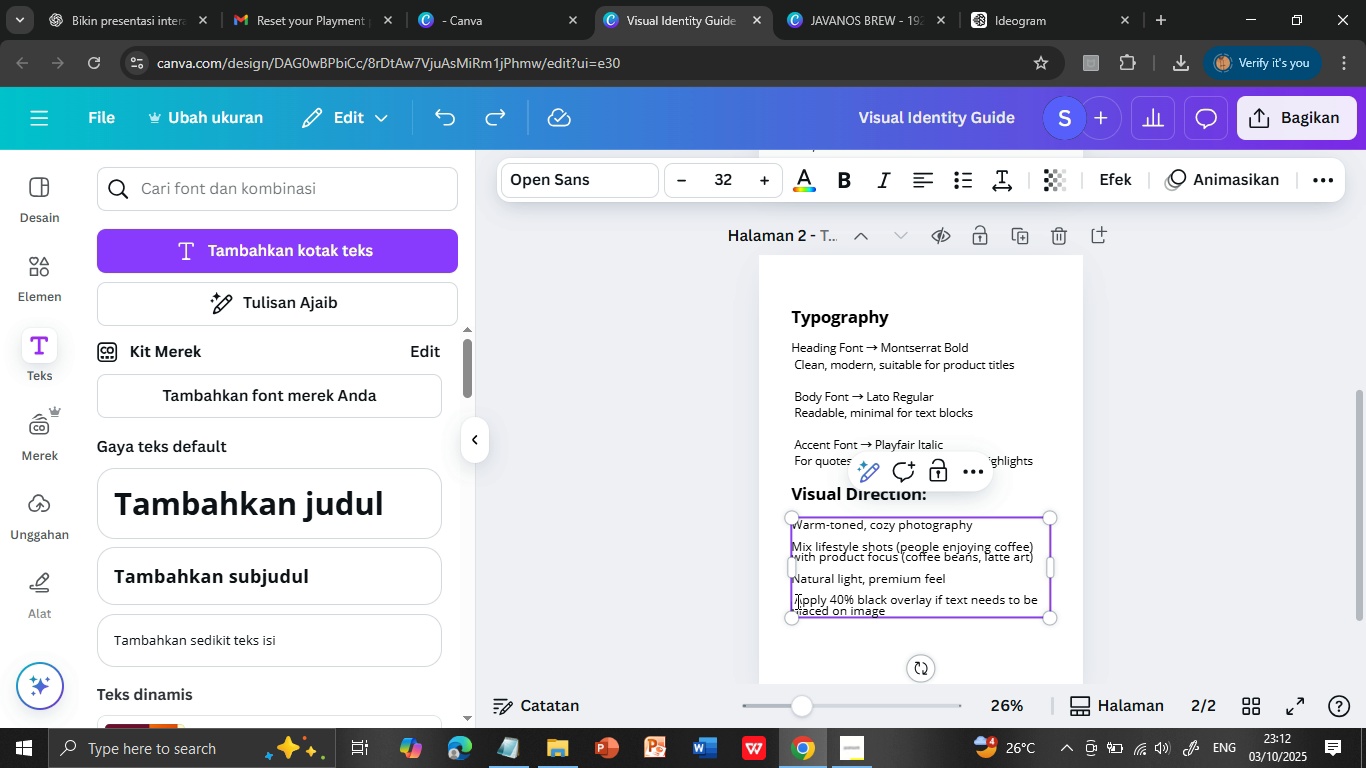 
left_click([795, 600])
 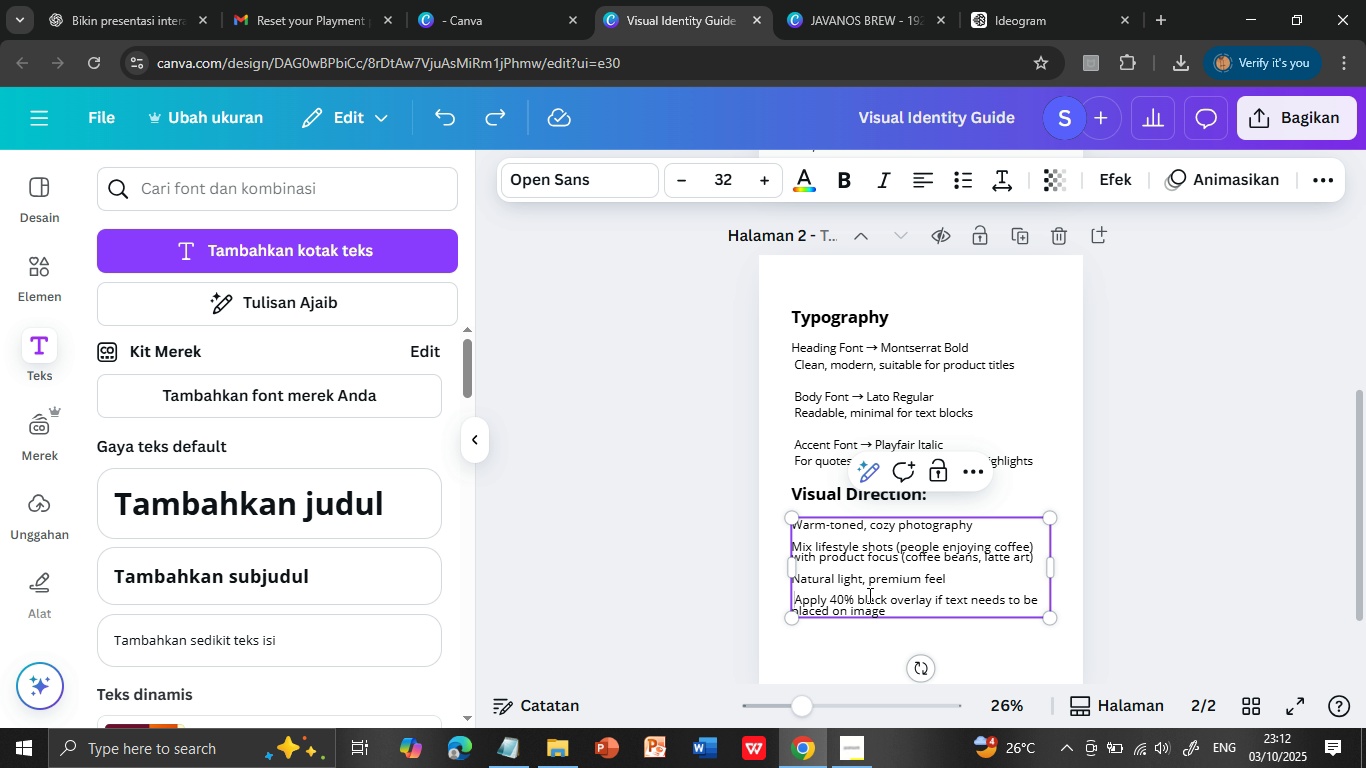 
key(Backspace)
 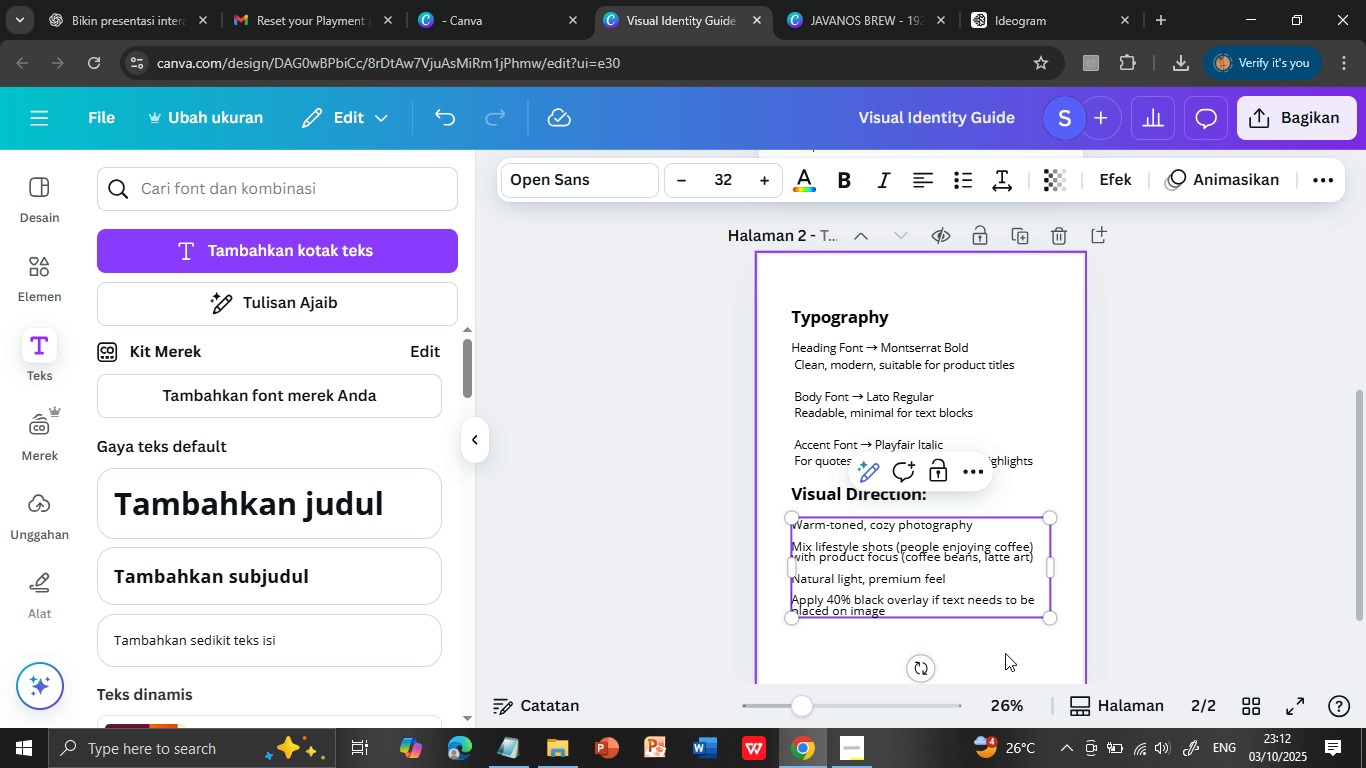 
left_click([1005, 653])
 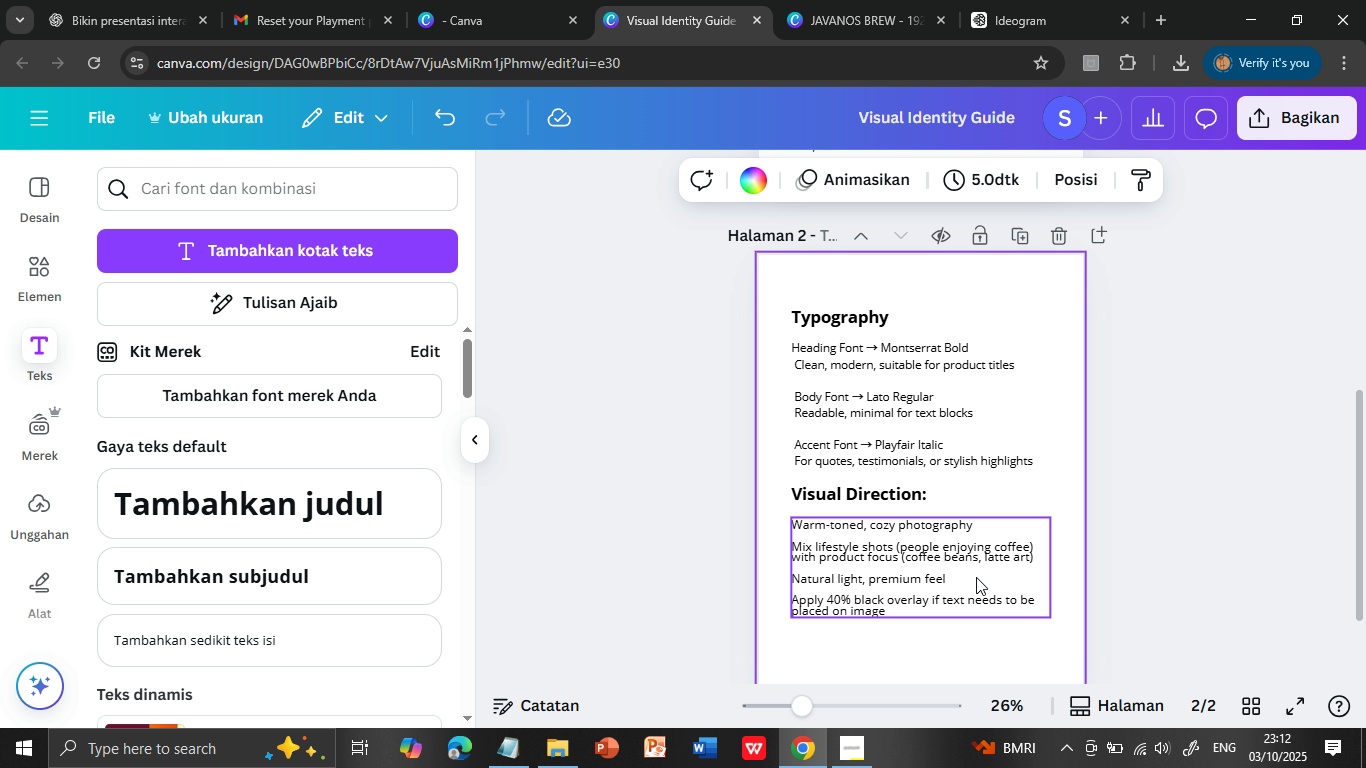 
scroll: coordinate [975, 571], scroll_direction: down, amount: 1.0
 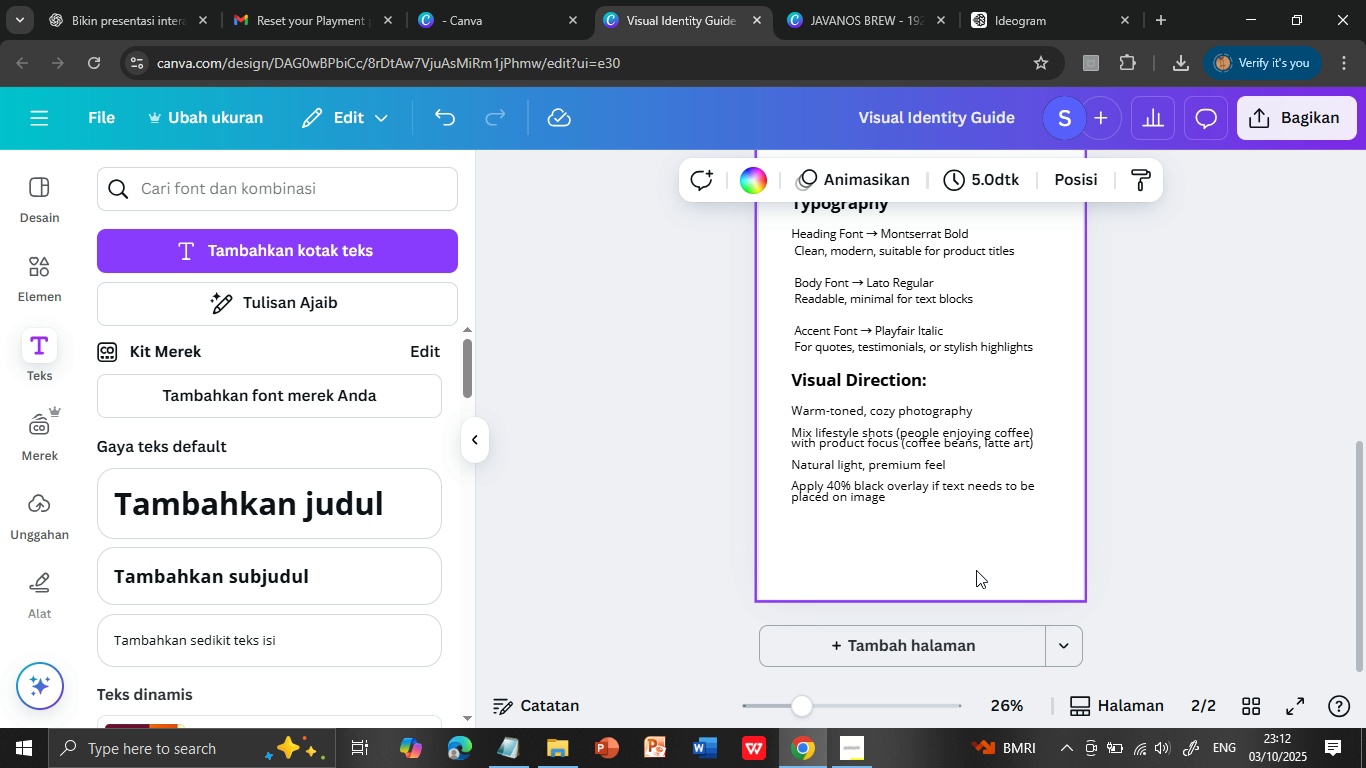 
scroll: coordinate [976, 568], scroll_direction: up, amount: 1.0
 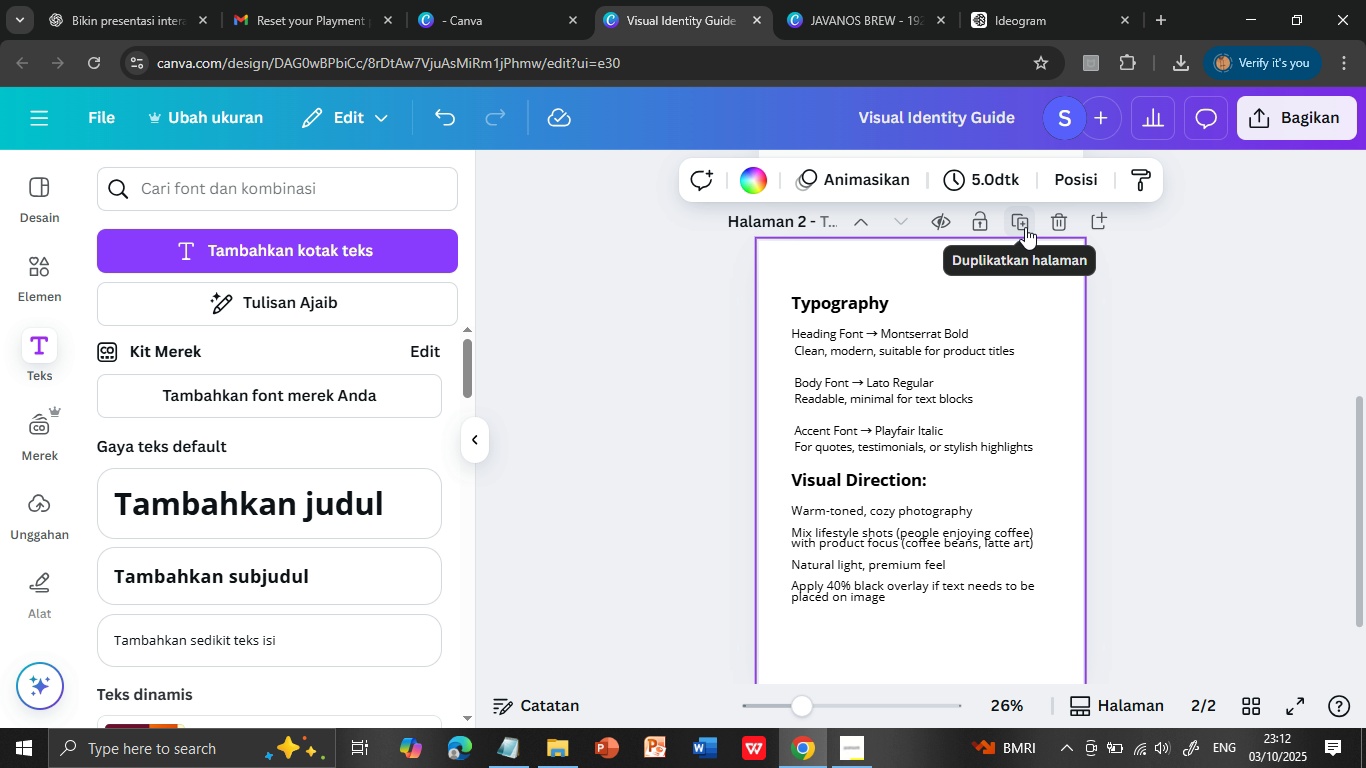 
scroll: coordinate [1035, 504], scroll_direction: down, amount: 2.0
 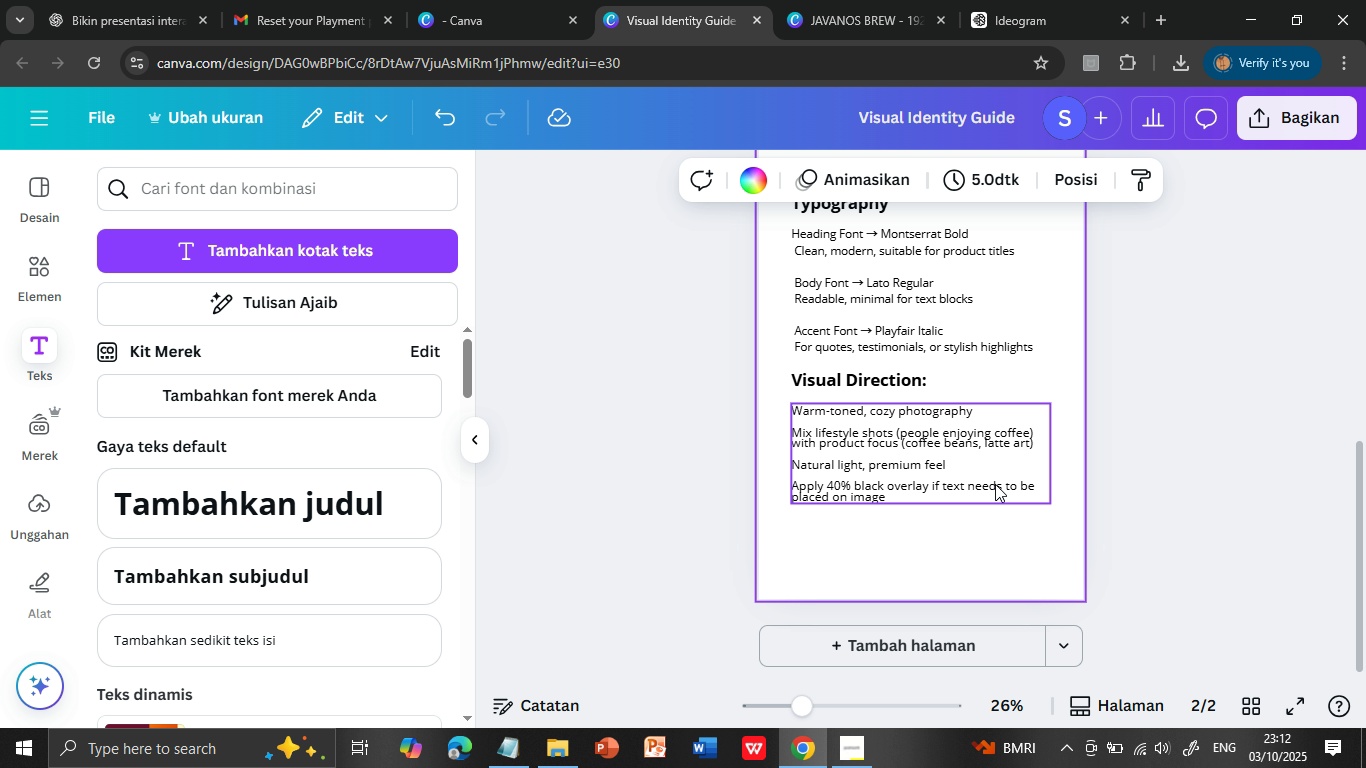 
left_click_drag(start_coordinate=[991, 469], to_coordinate=[991, 484])
 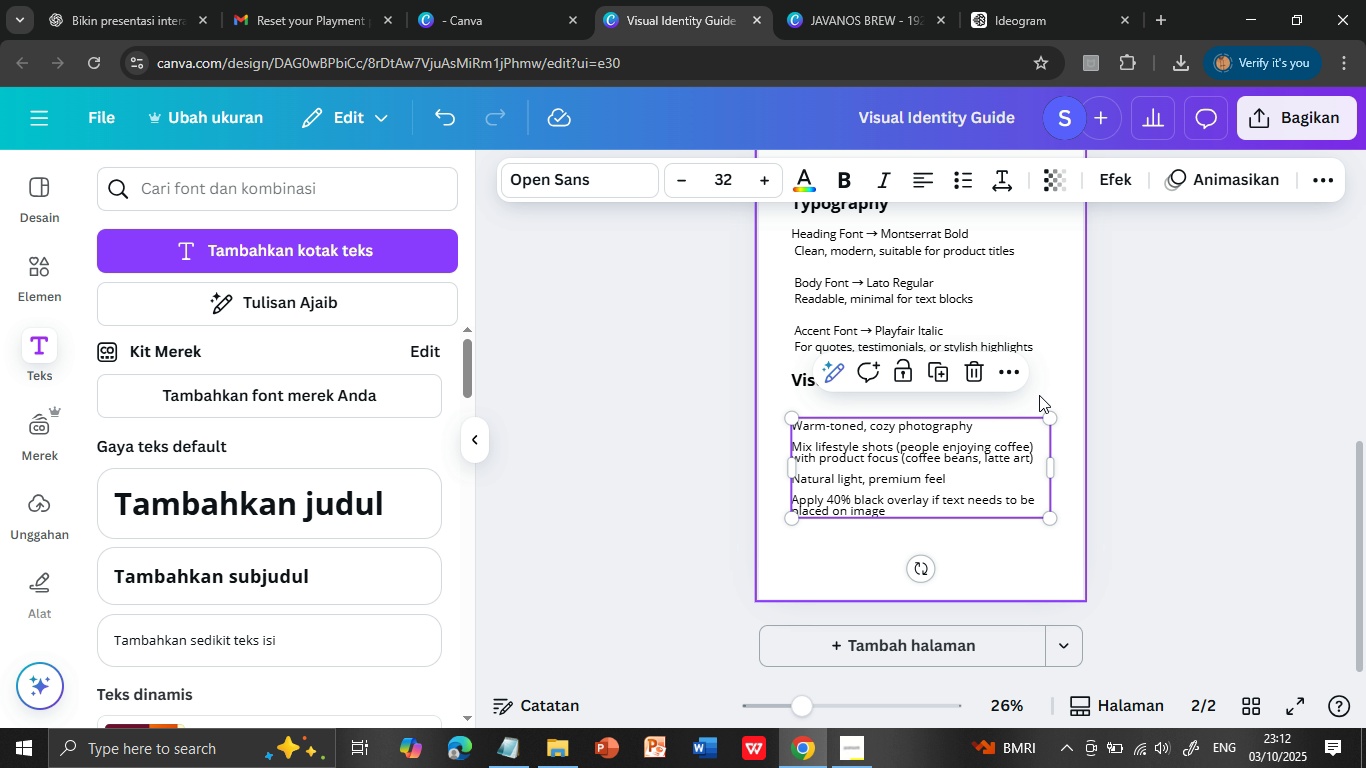 
left_click([1053, 391])
 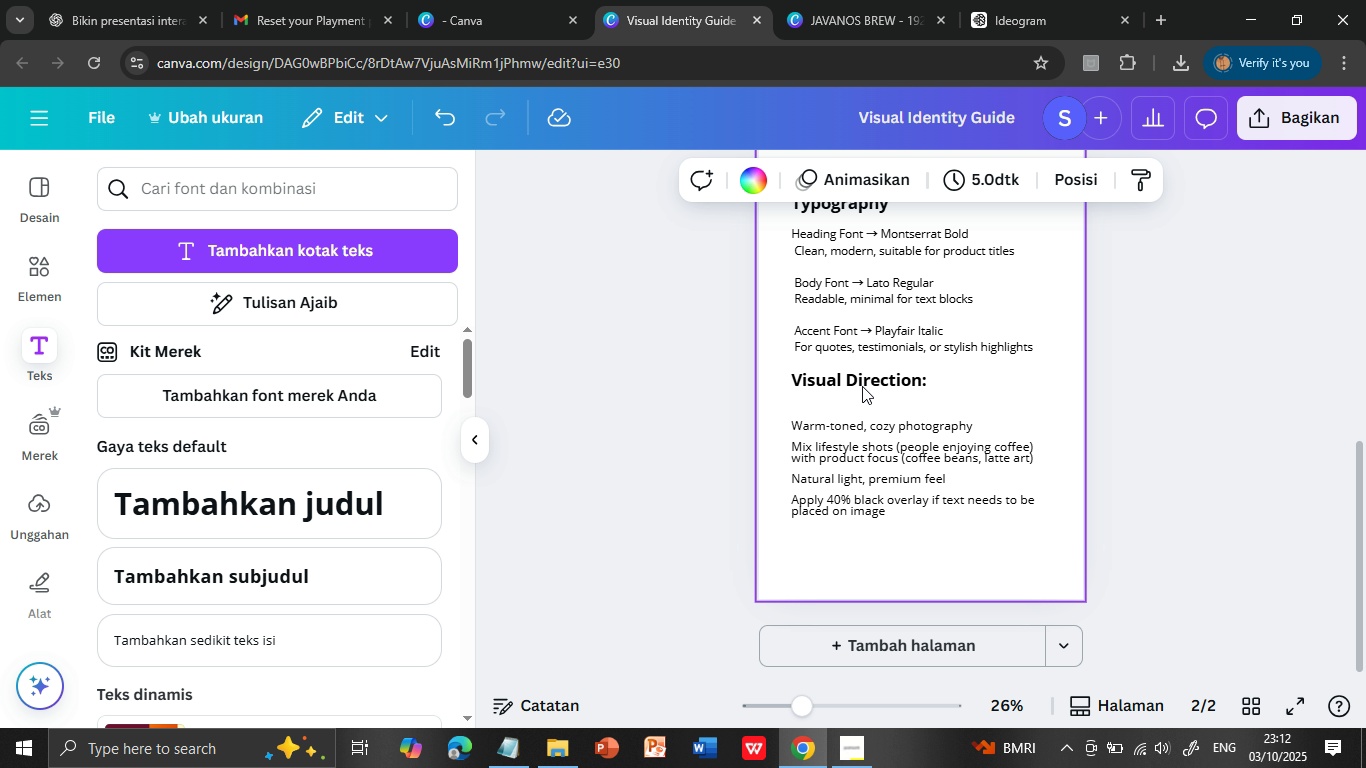 
left_click([862, 386])
 